 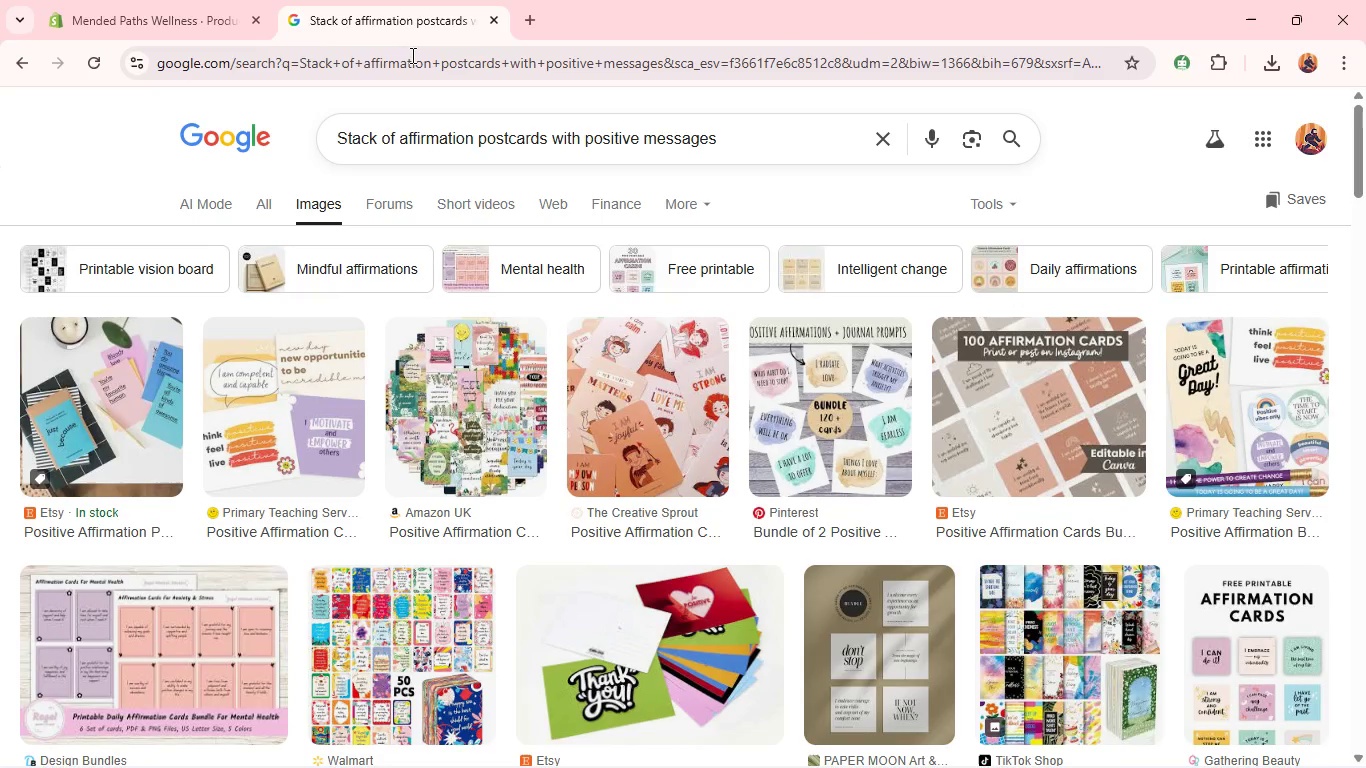 
left_click([422, 147])
 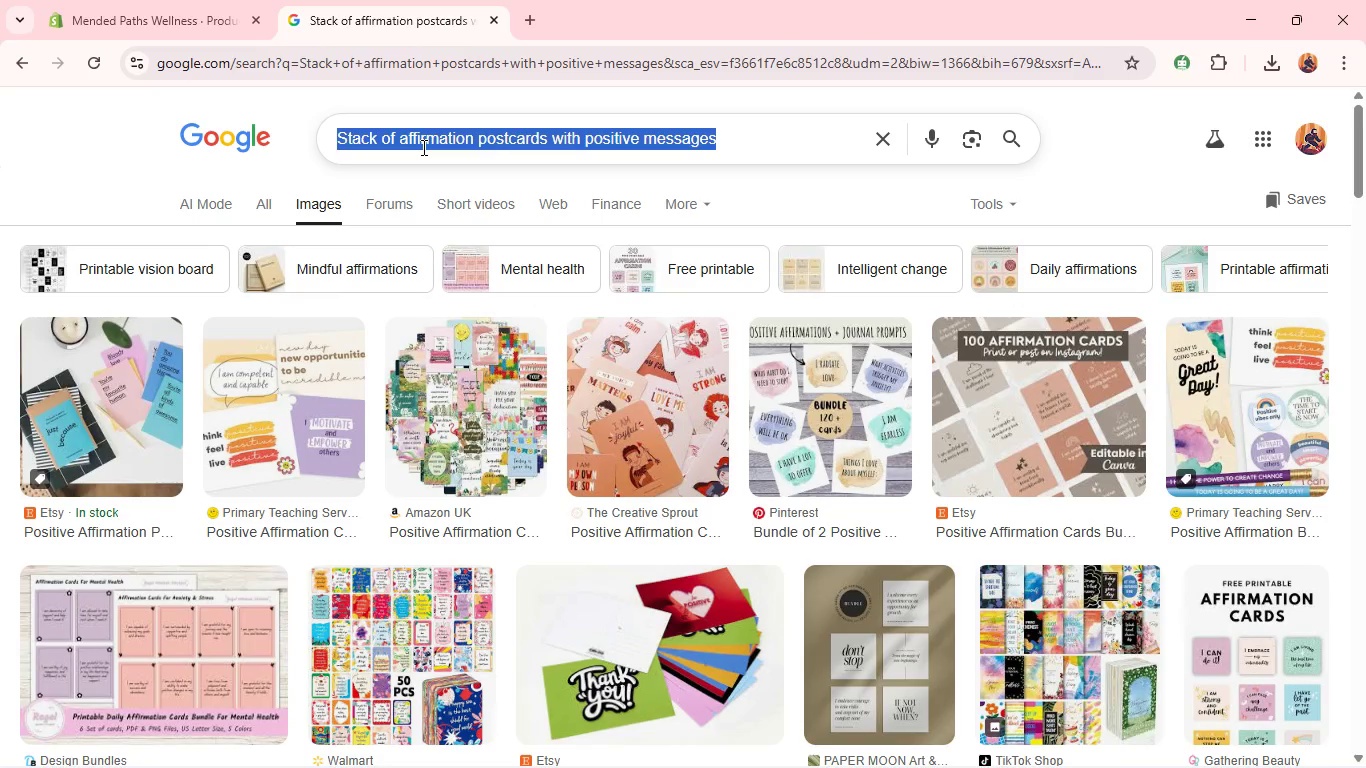 
key(Control+A)
 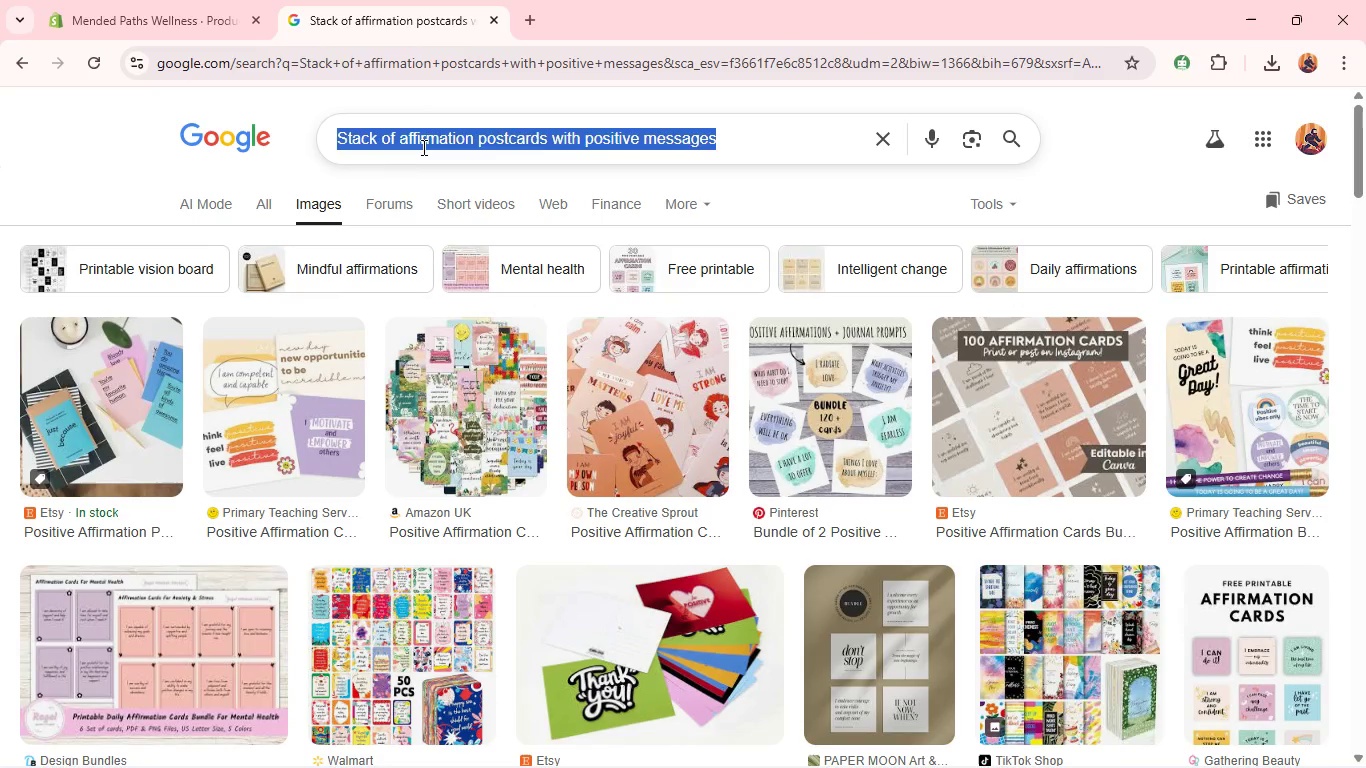 
key(Control+V)
 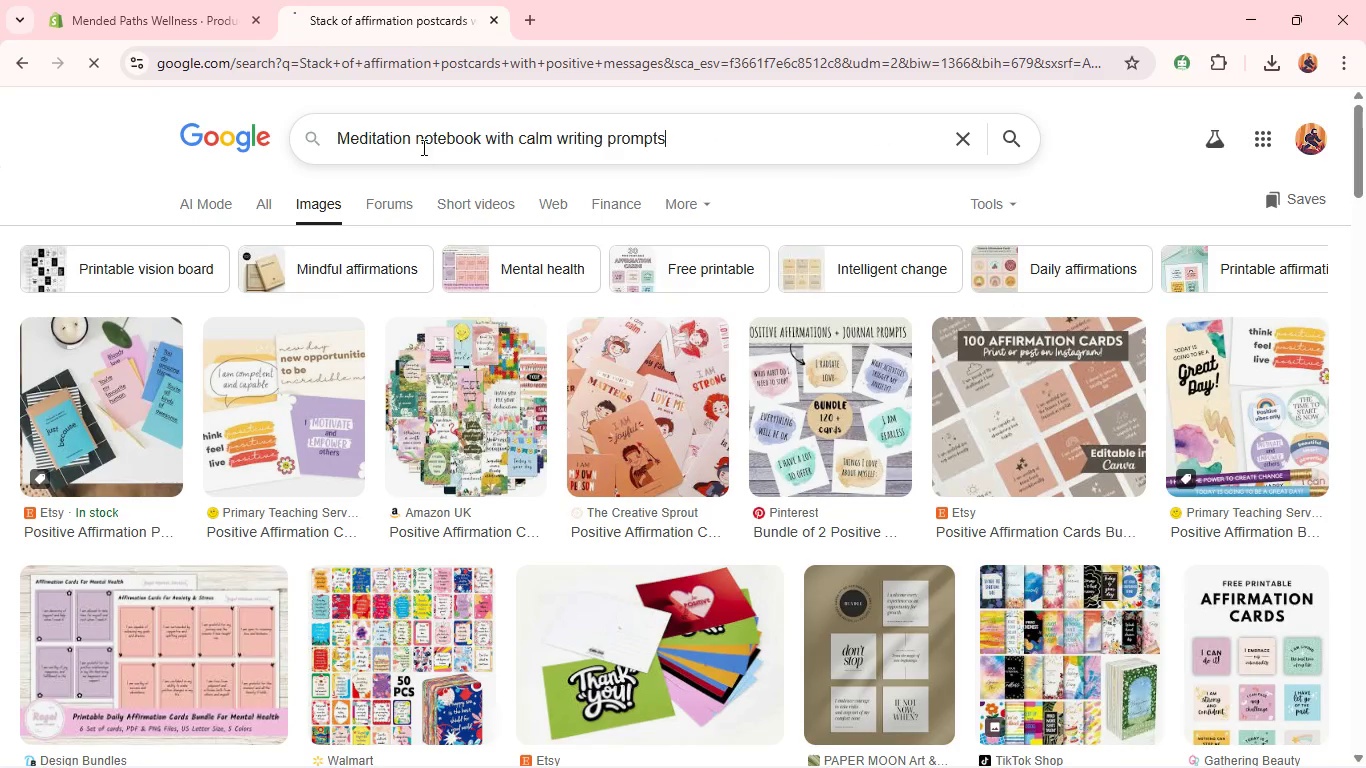 
key(Enter)
 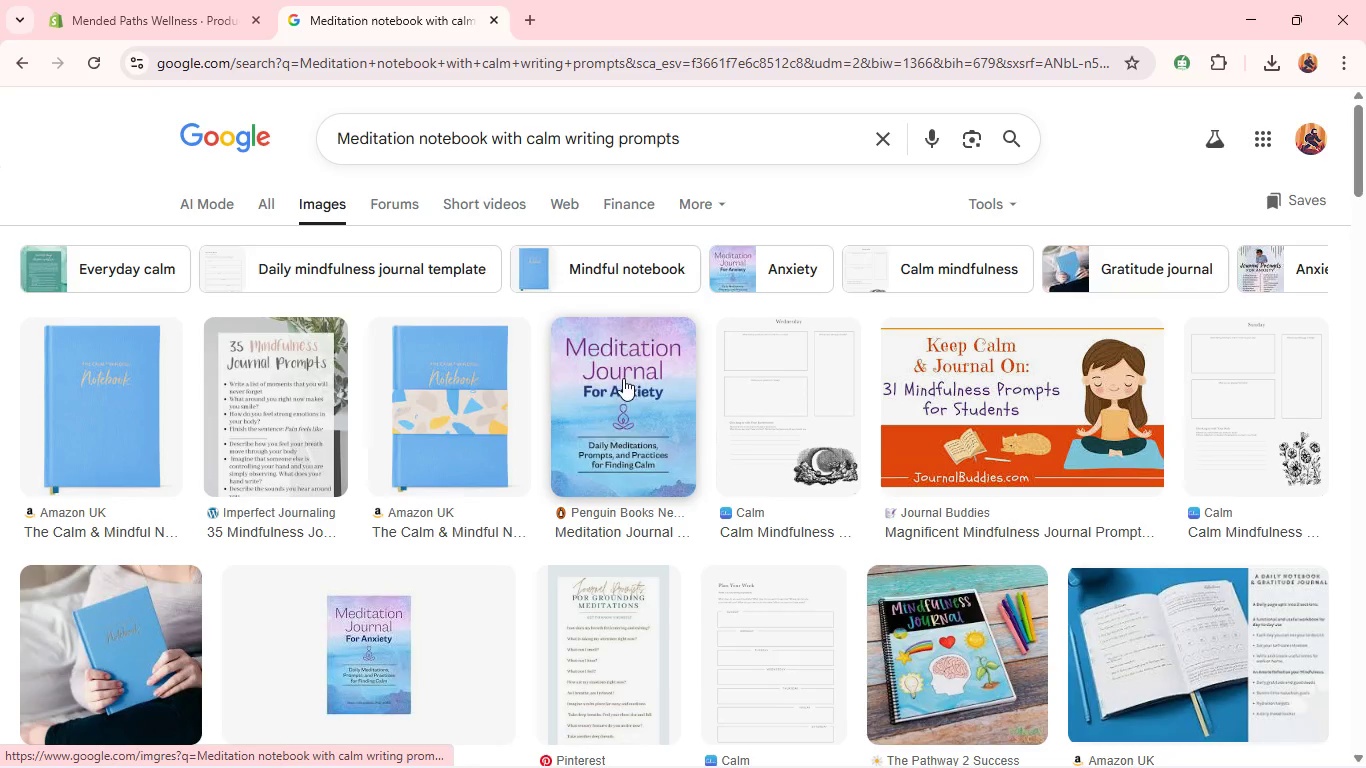 
wait(6.88)
 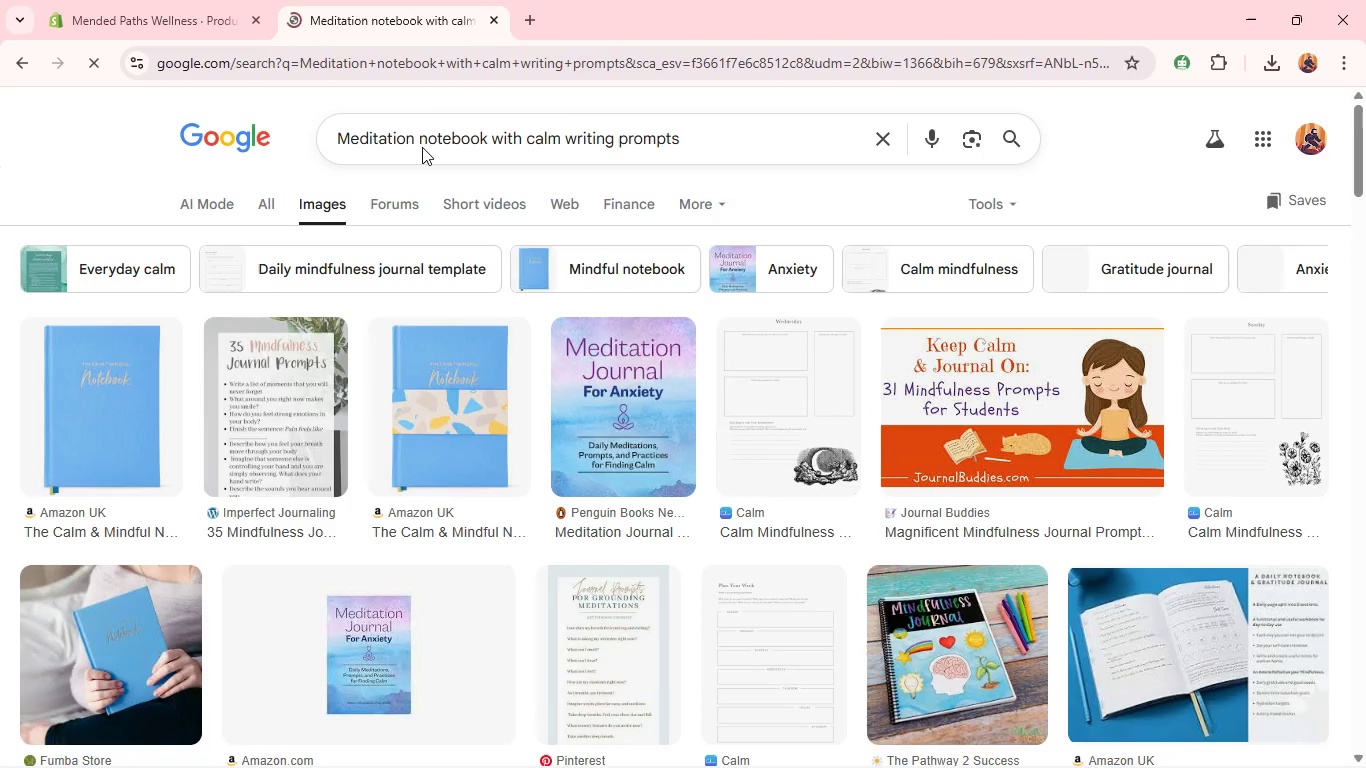 
right_click([628, 373])
 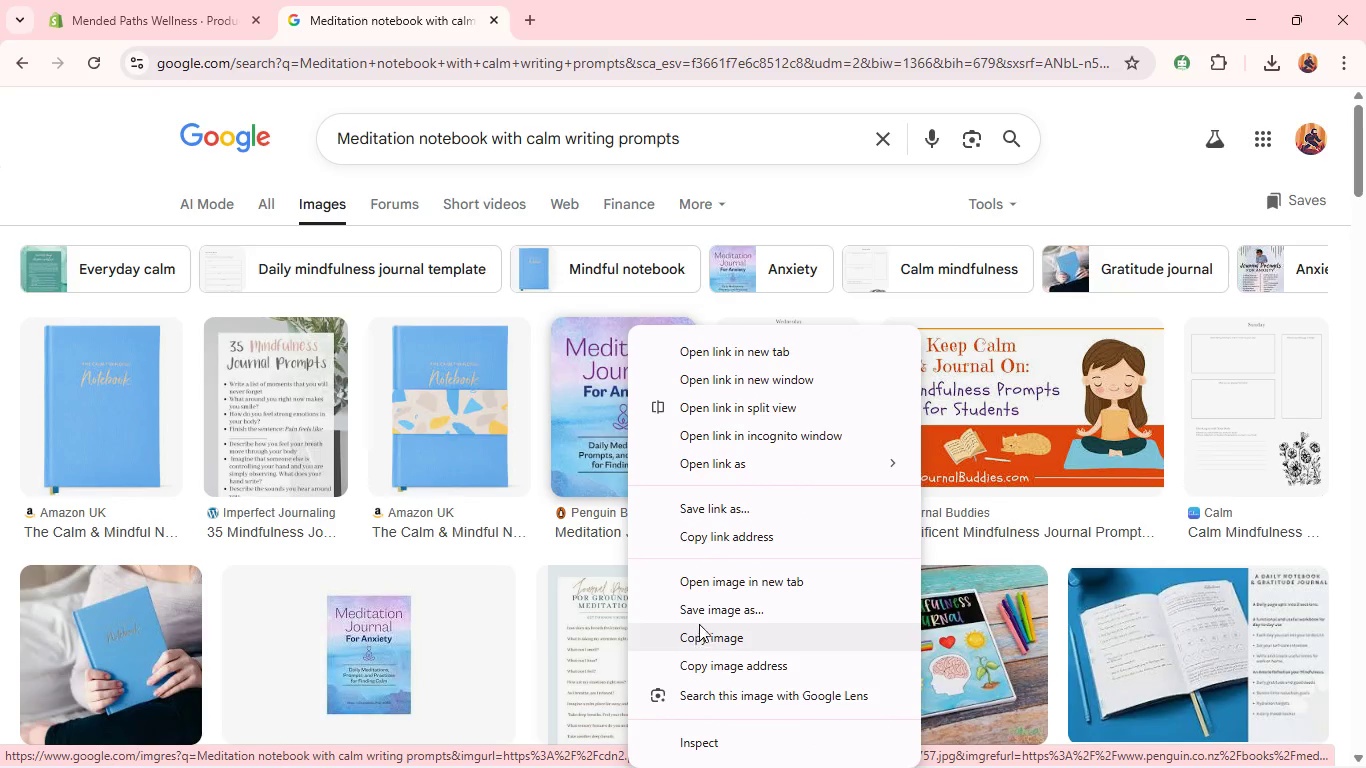 
left_click([703, 618])
 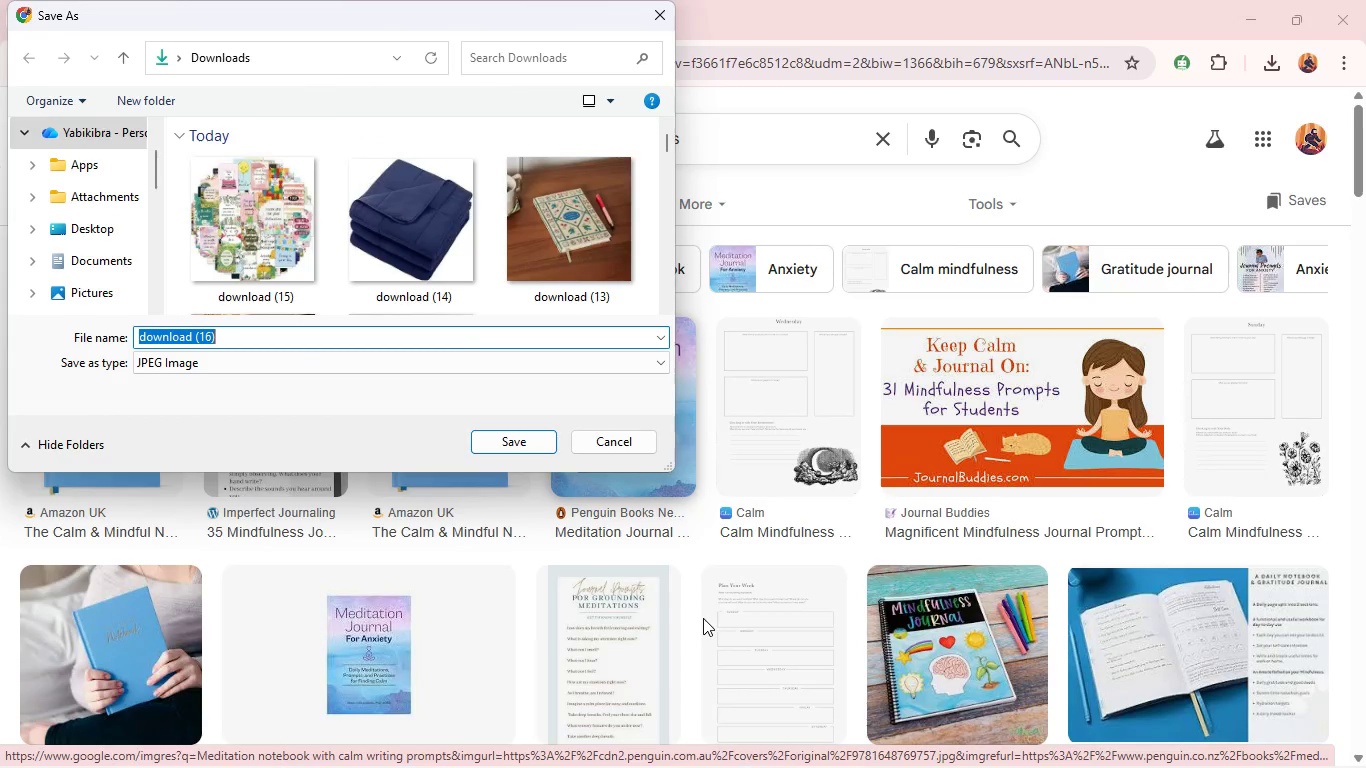 
key(Enter)
 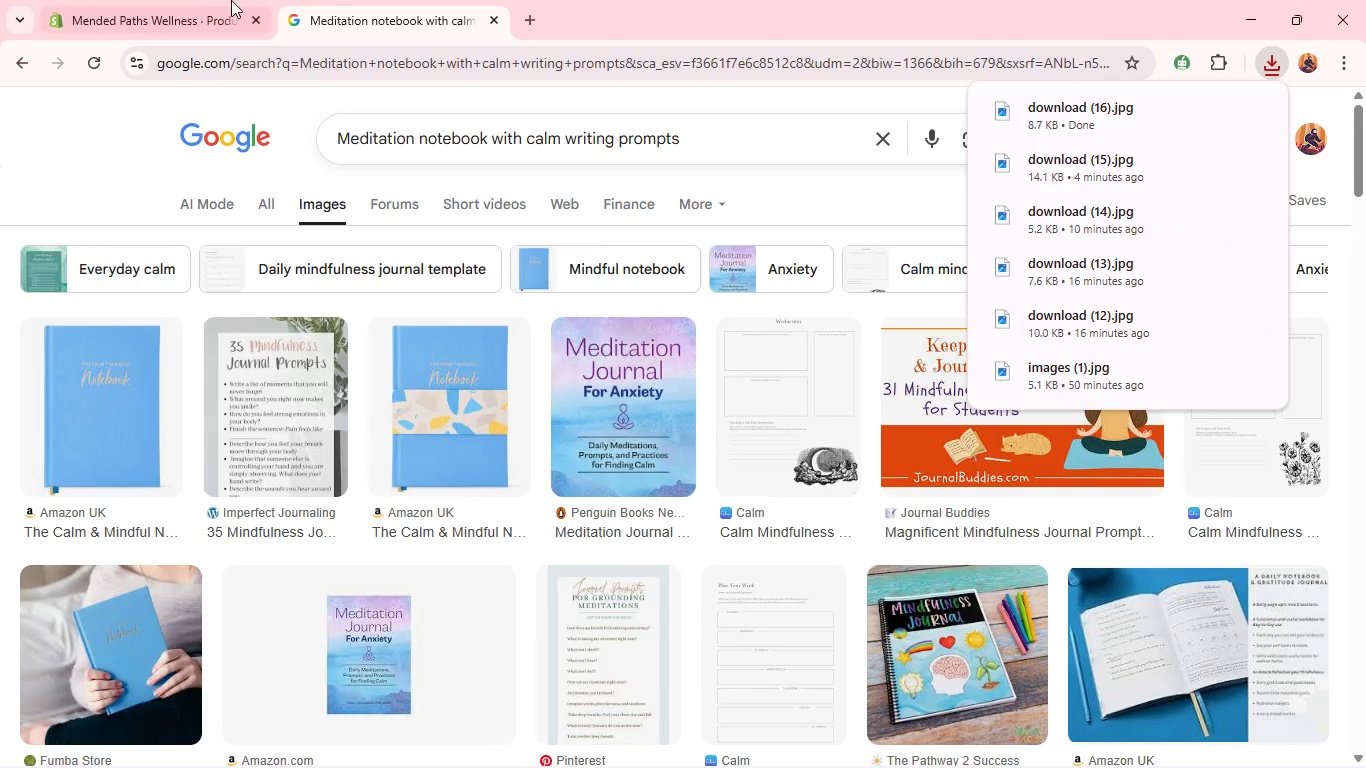 
left_click([218, 0])
 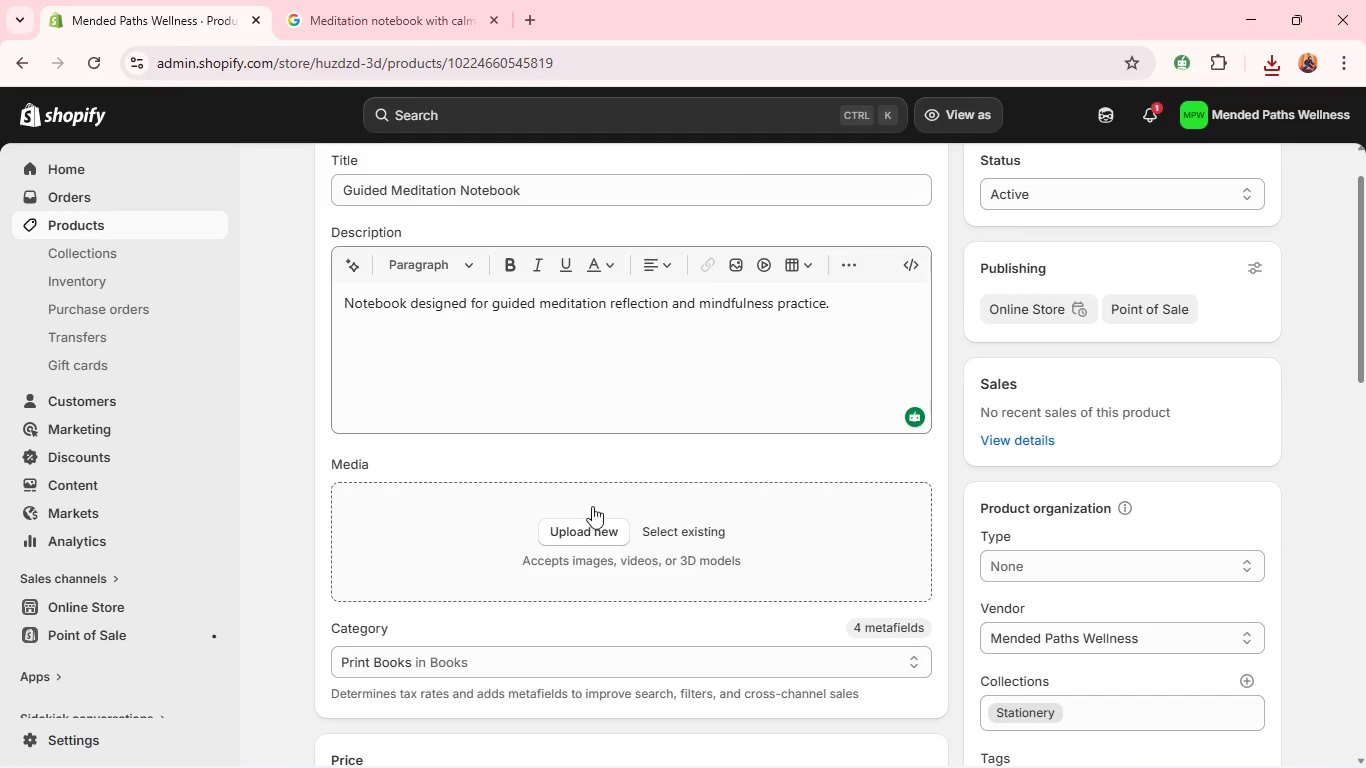 
left_click([577, 539])
 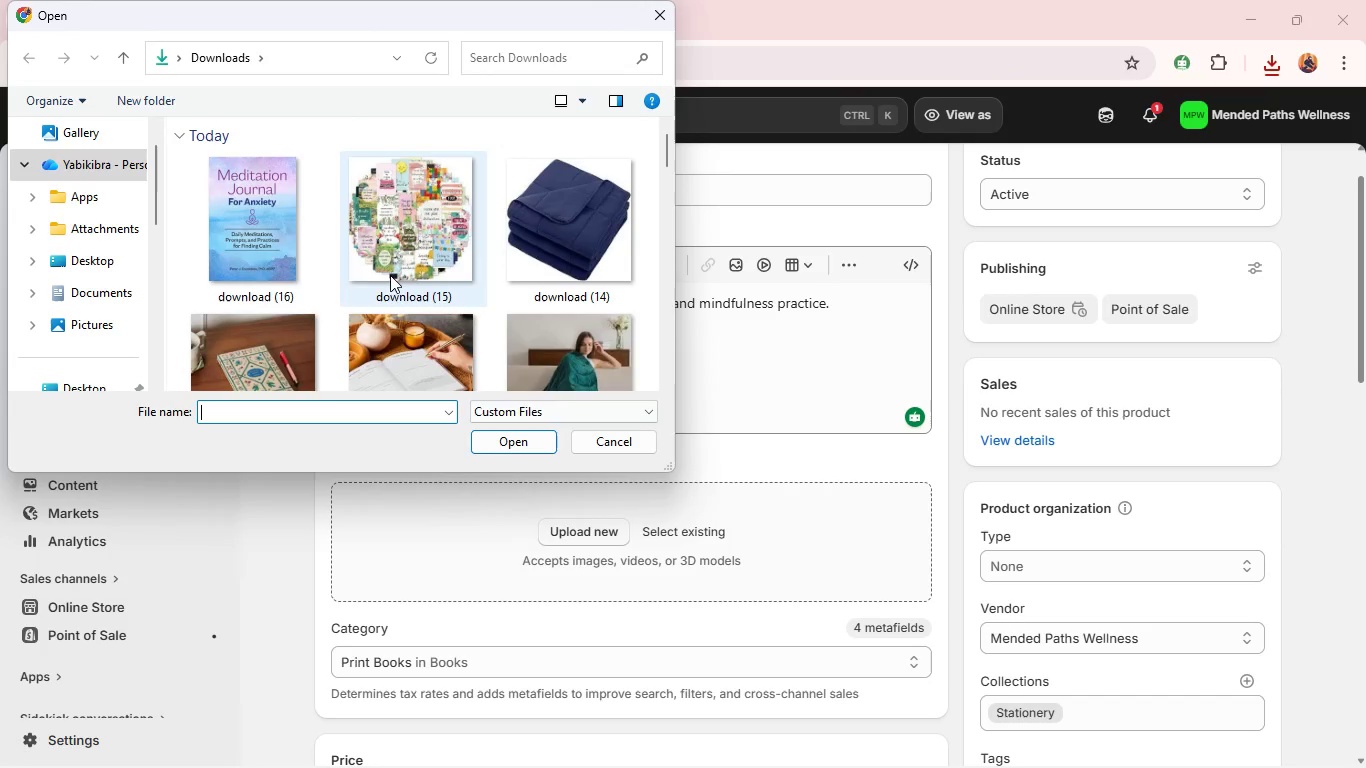 
left_click([274, 221])
 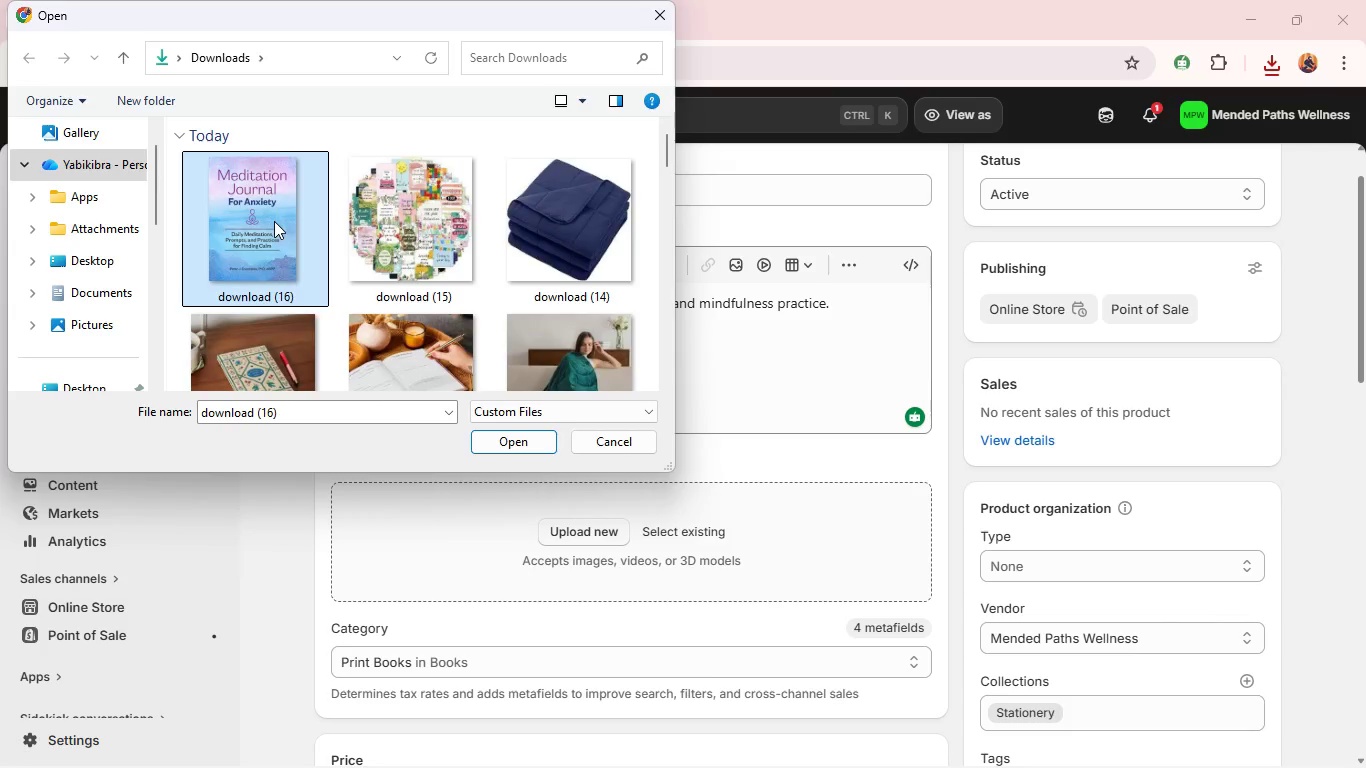 
key(Enter)
 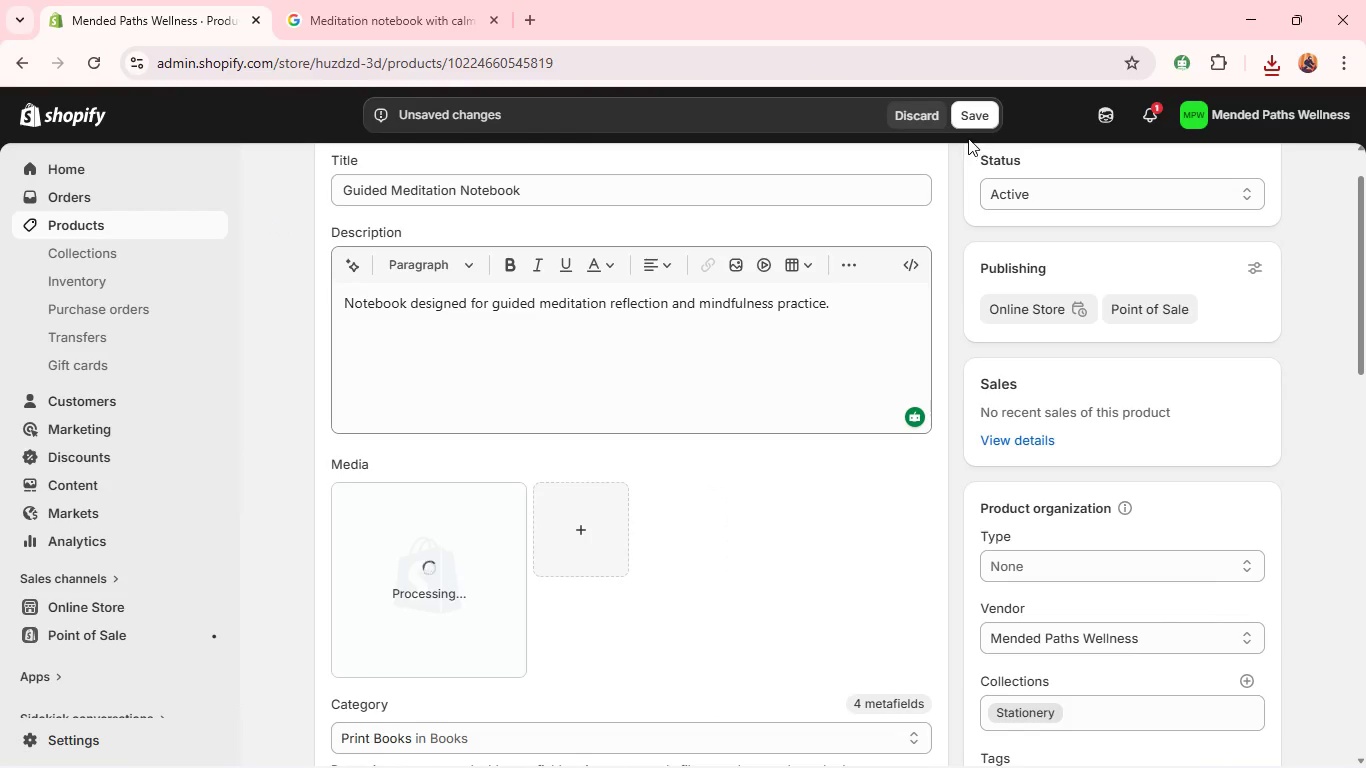 
left_click([975, 122])
 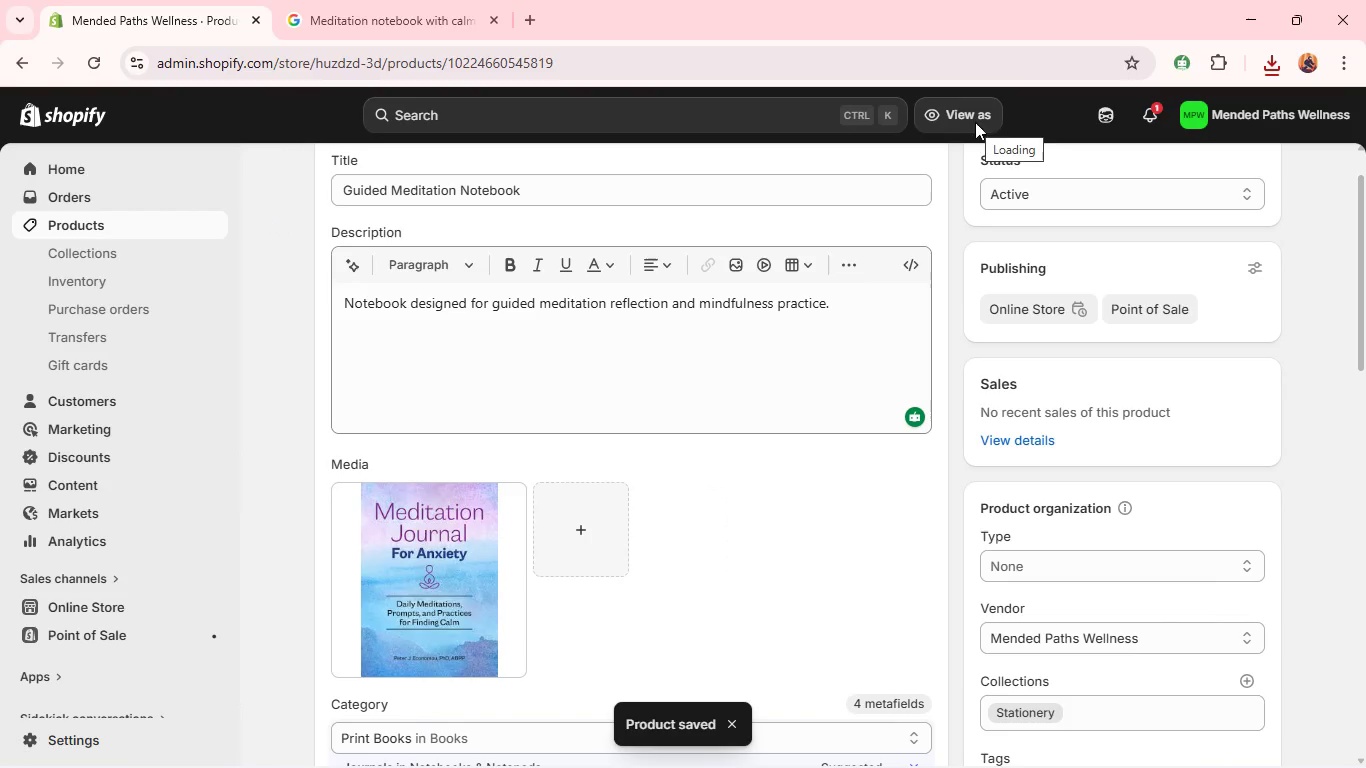 
left_click([409, 572])
 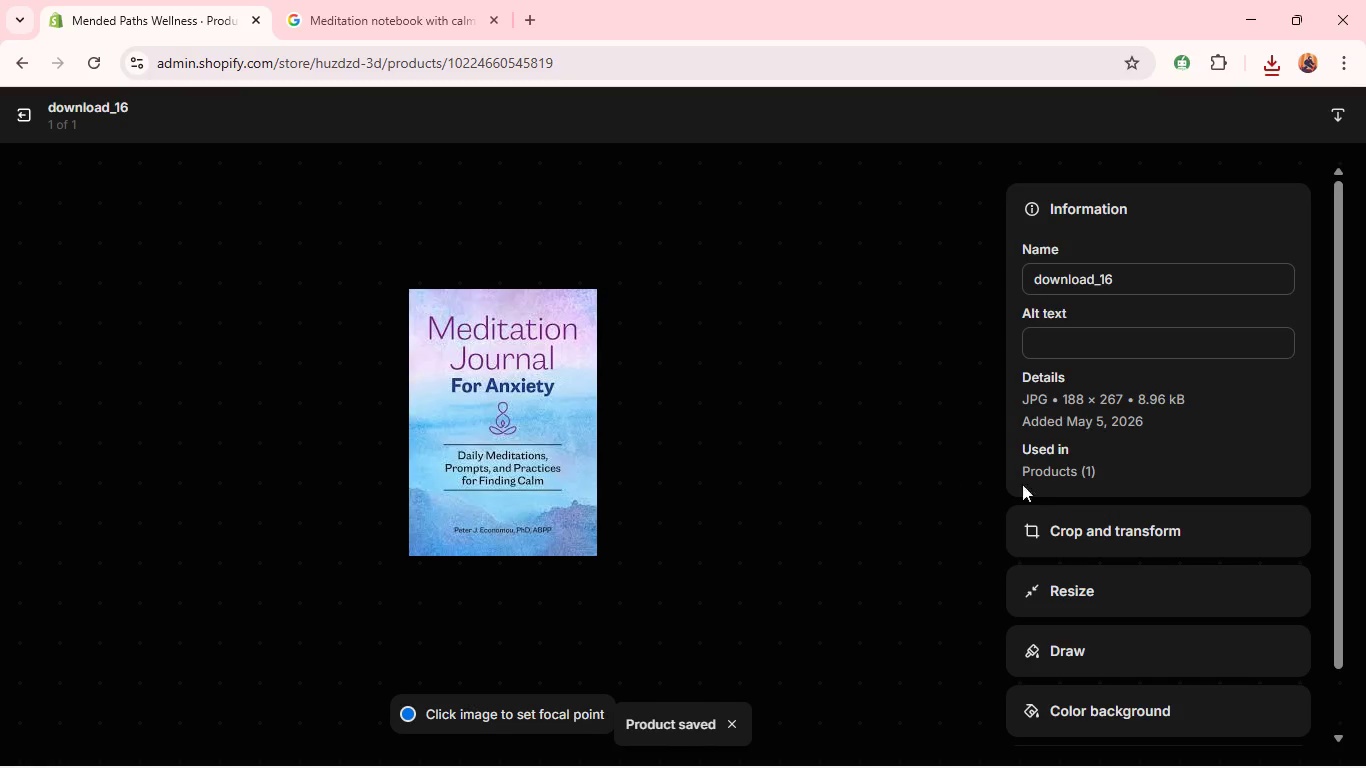 
left_click([1093, 532])
 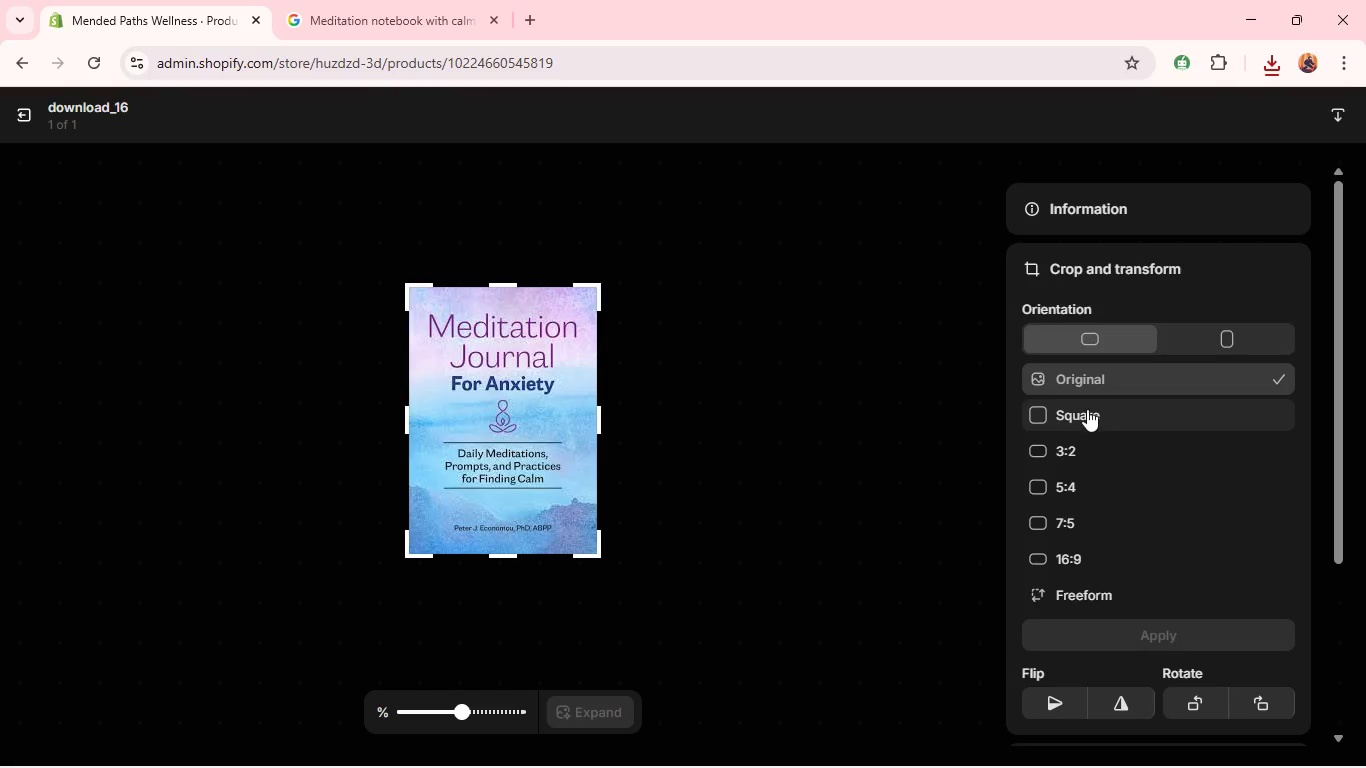 
left_click([1087, 408])
 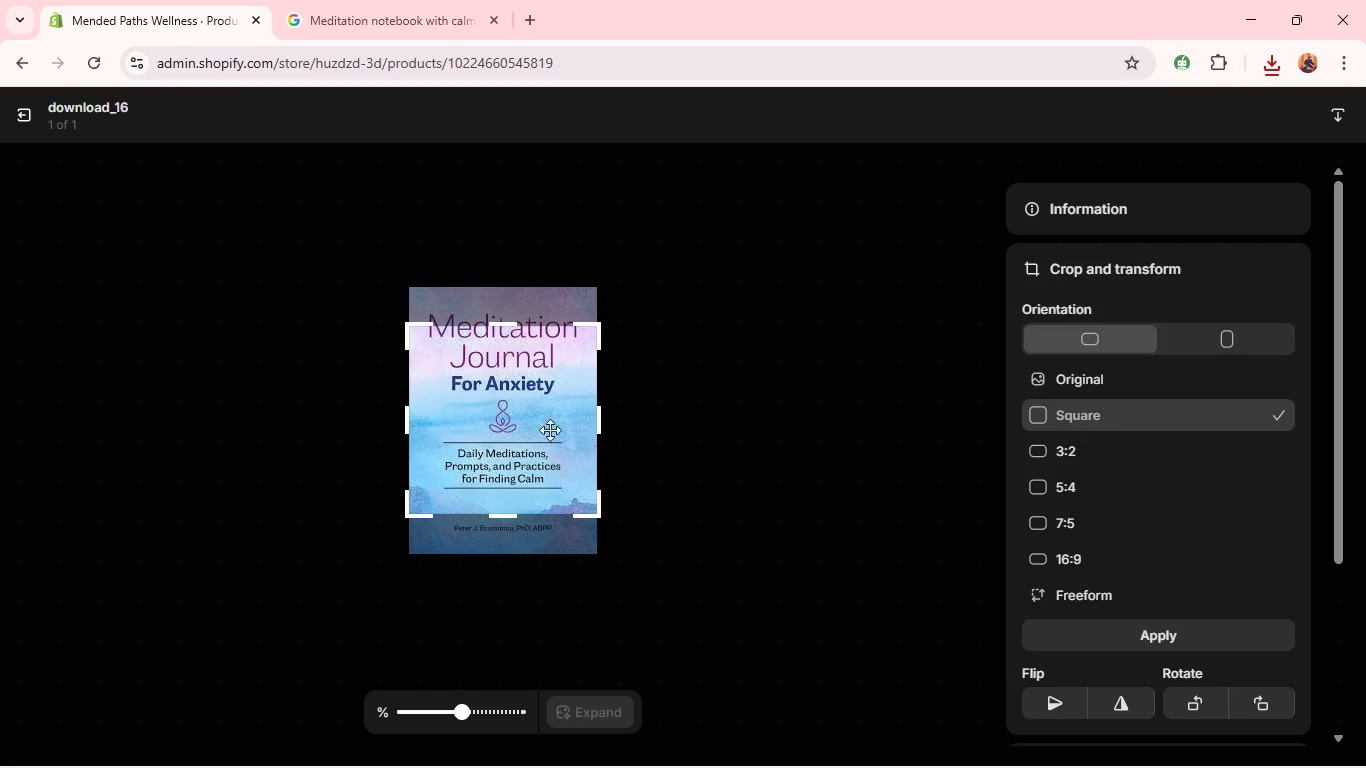 
left_click_drag(start_coordinate=[544, 422], to_coordinate=[544, 403])
 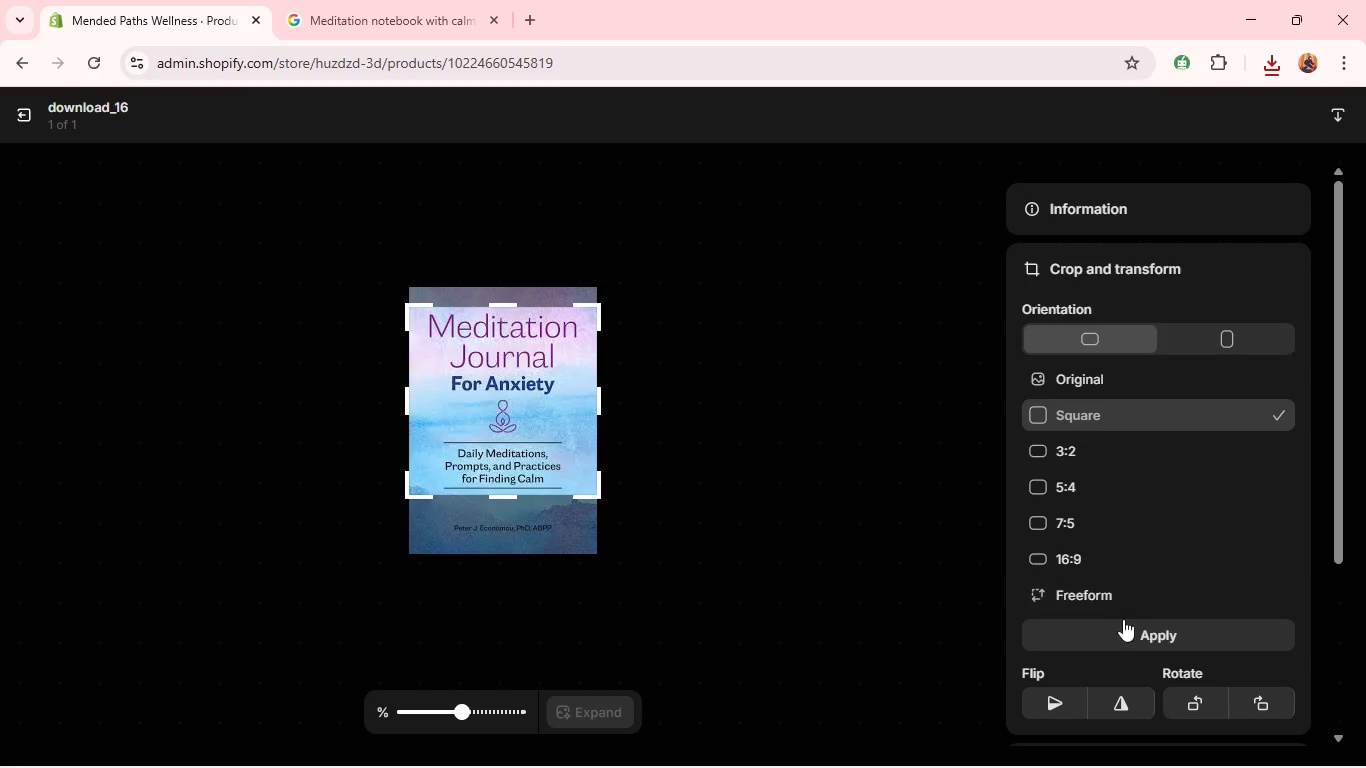 
left_click([1125, 631])
 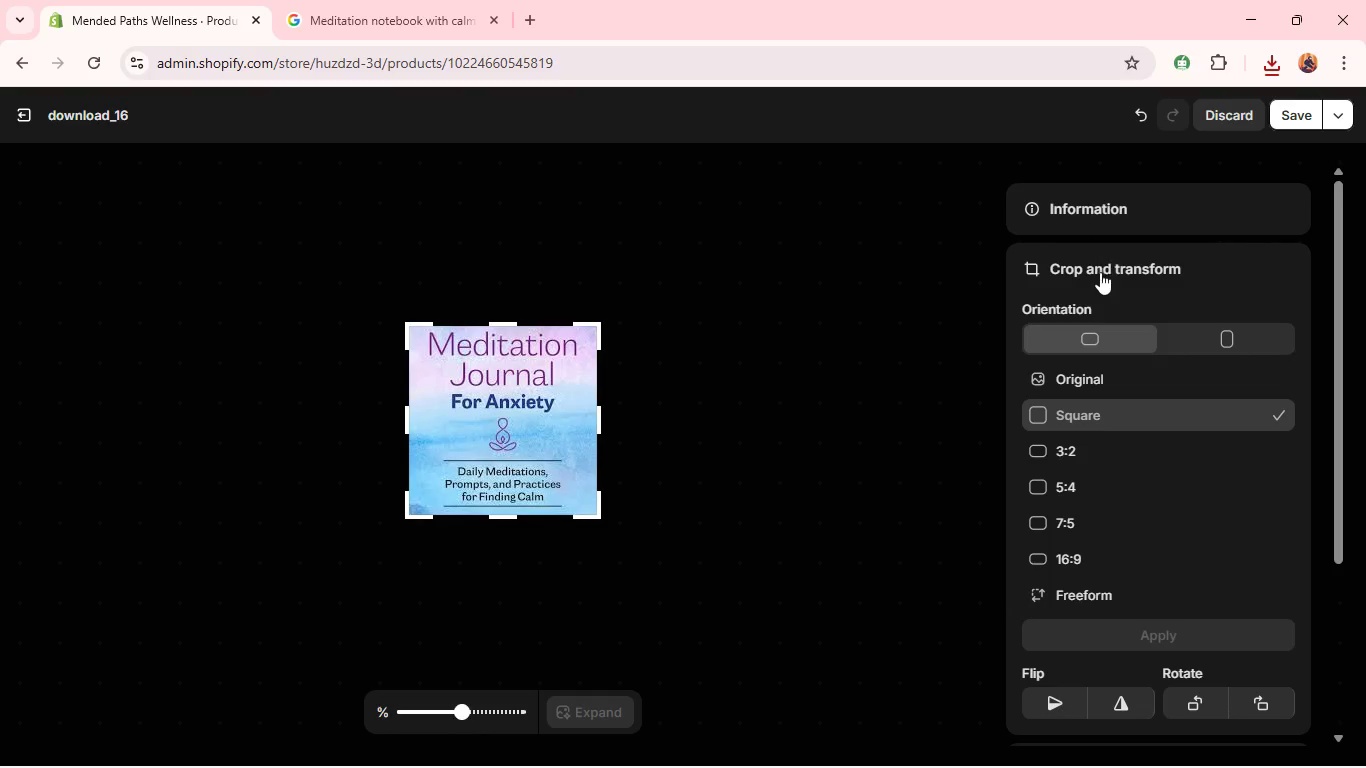 
left_click([1096, 204])
 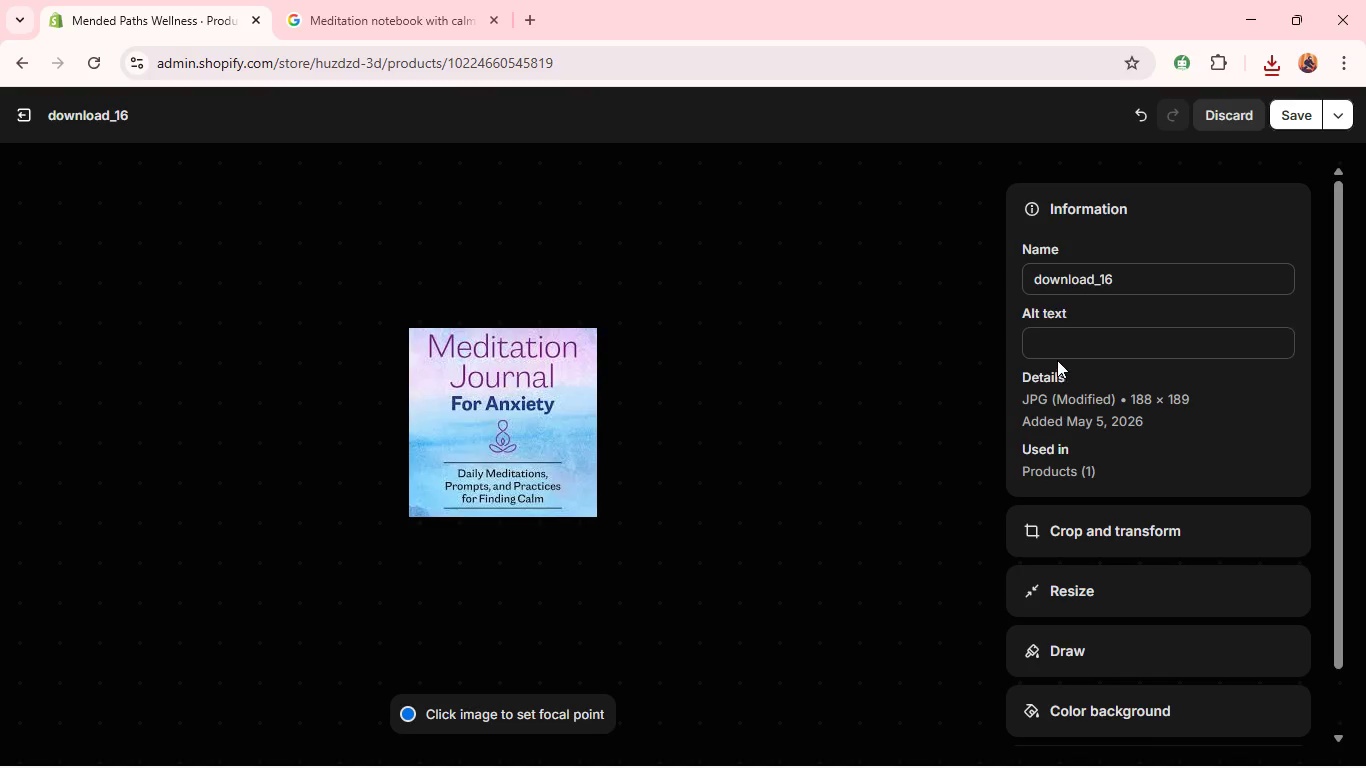 
left_click([1053, 351])
 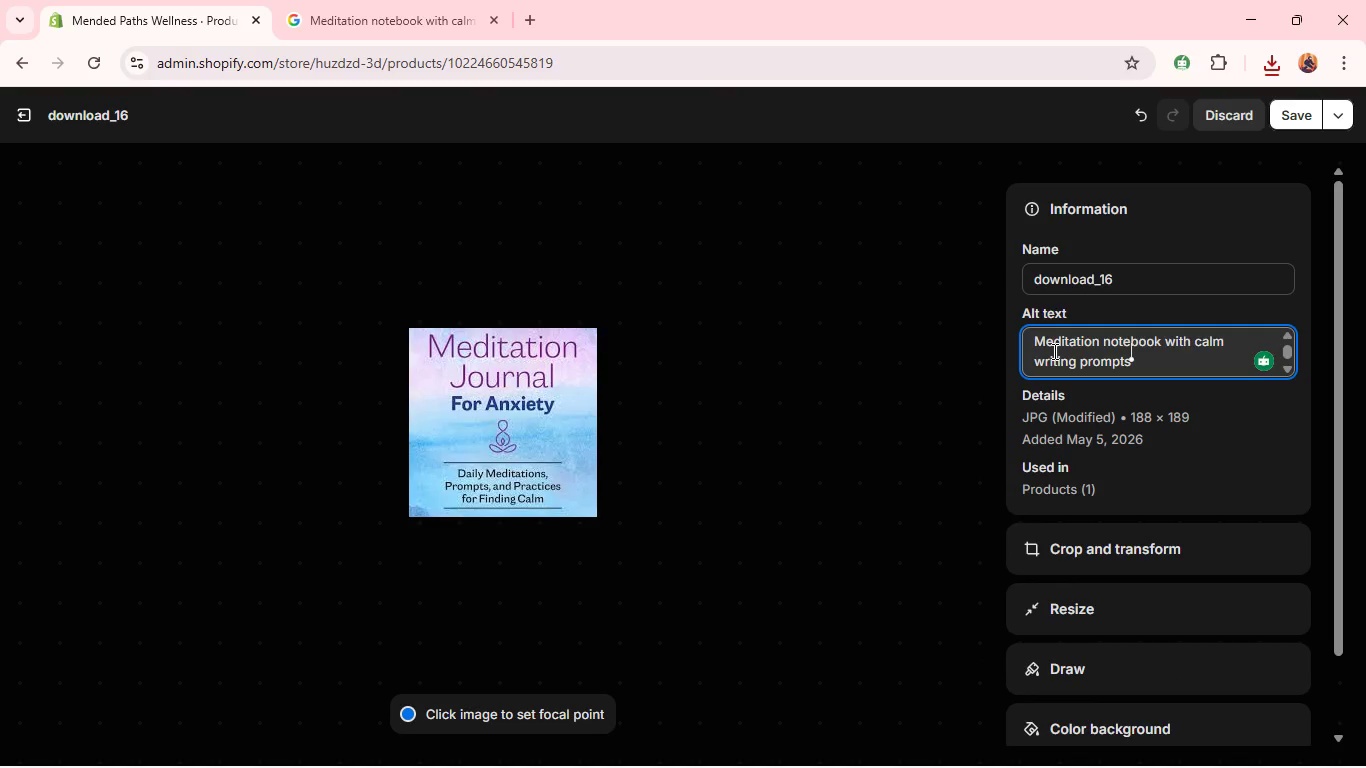 
key(Control+V)
 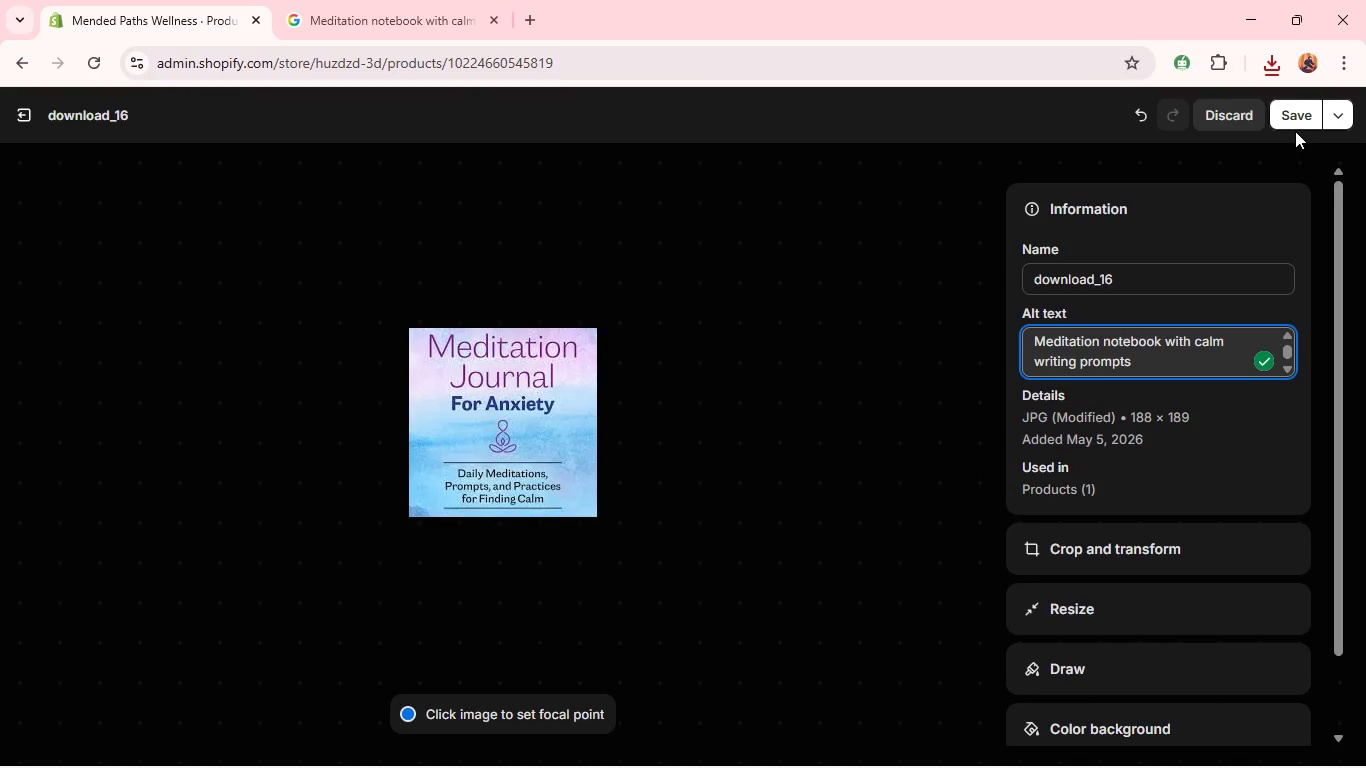 
left_click([1296, 125])
 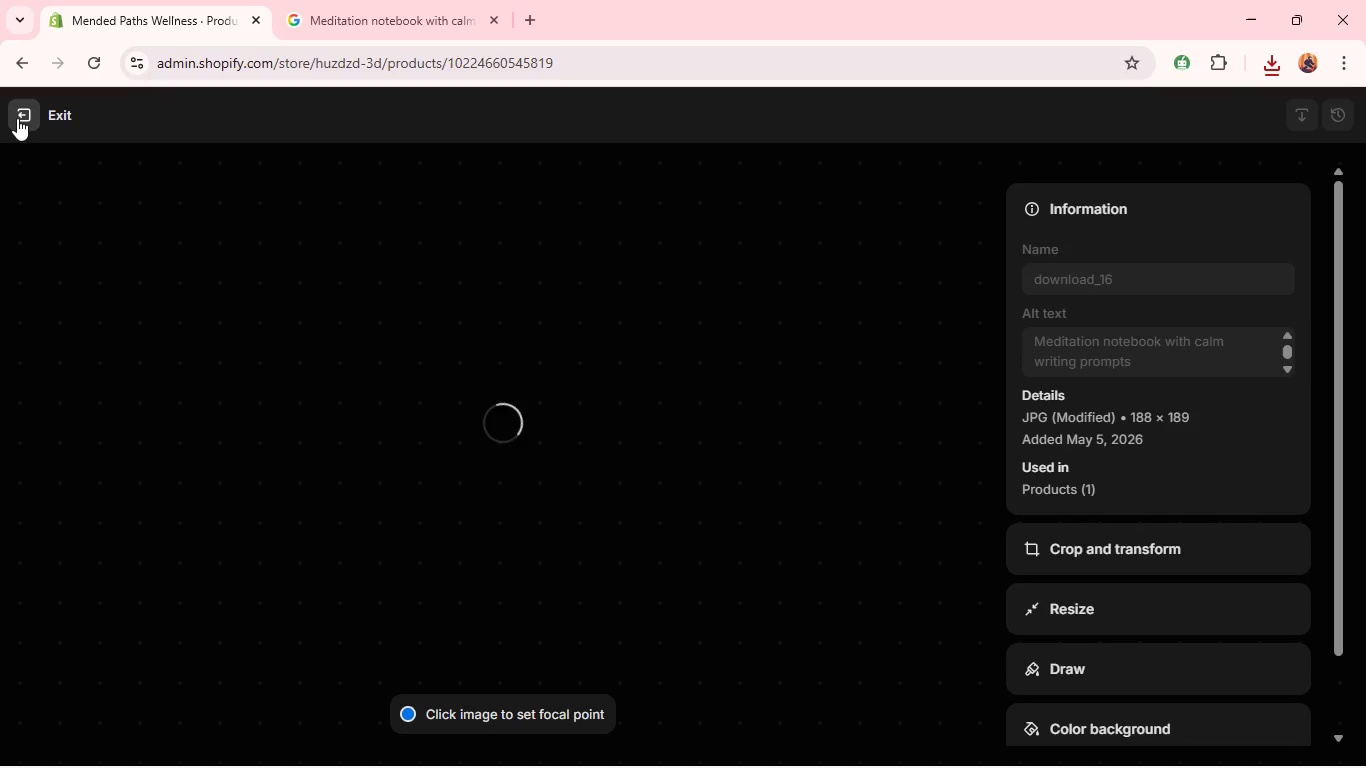 
wait(6.42)
 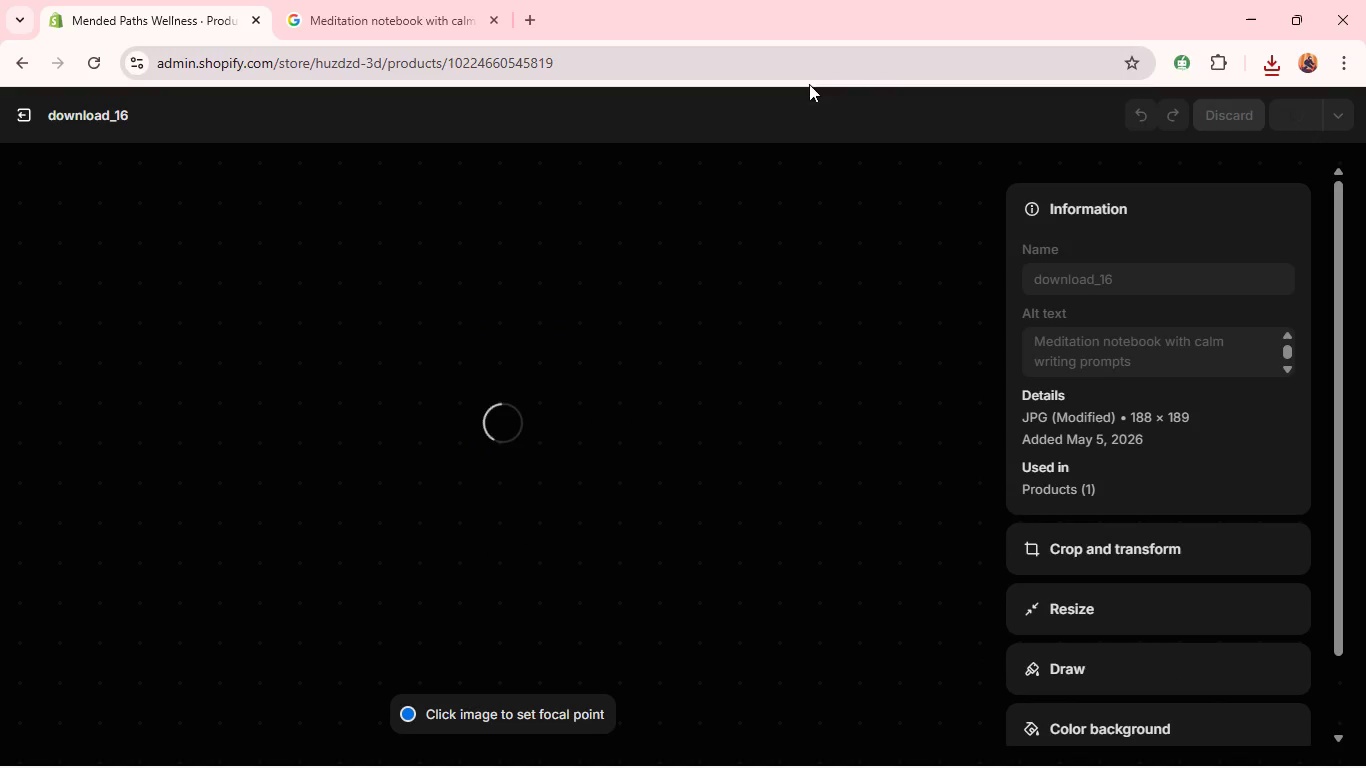 
left_click([17, 118])
 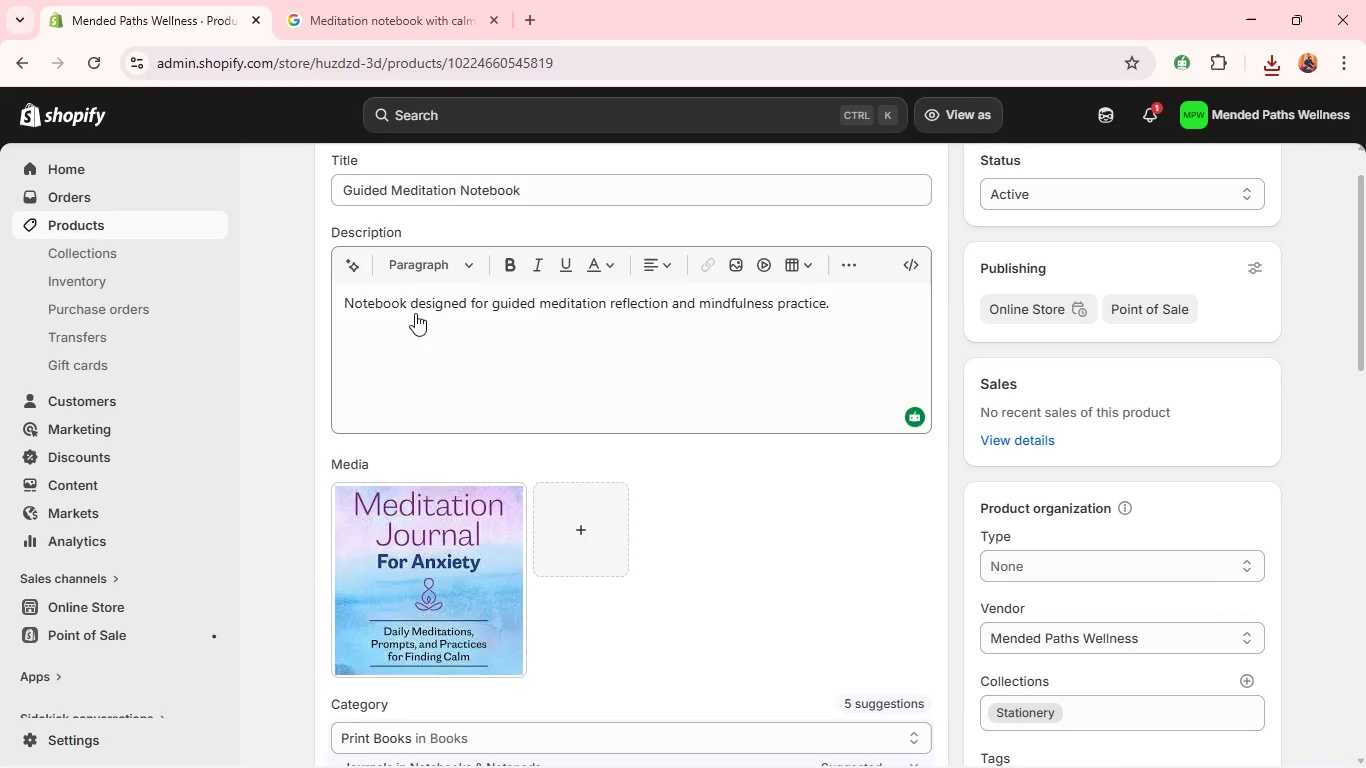 
mouse_move([409, 387])
 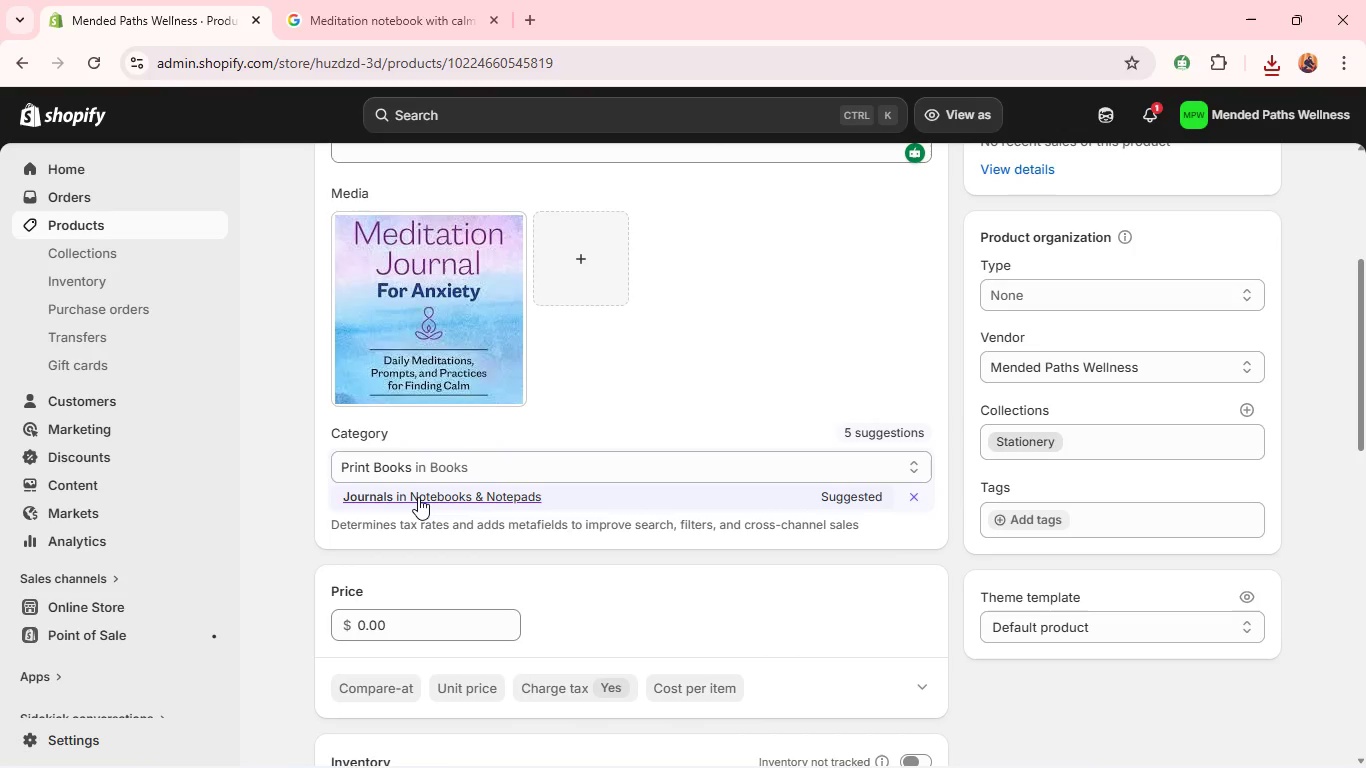 
left_click([418, 496])
 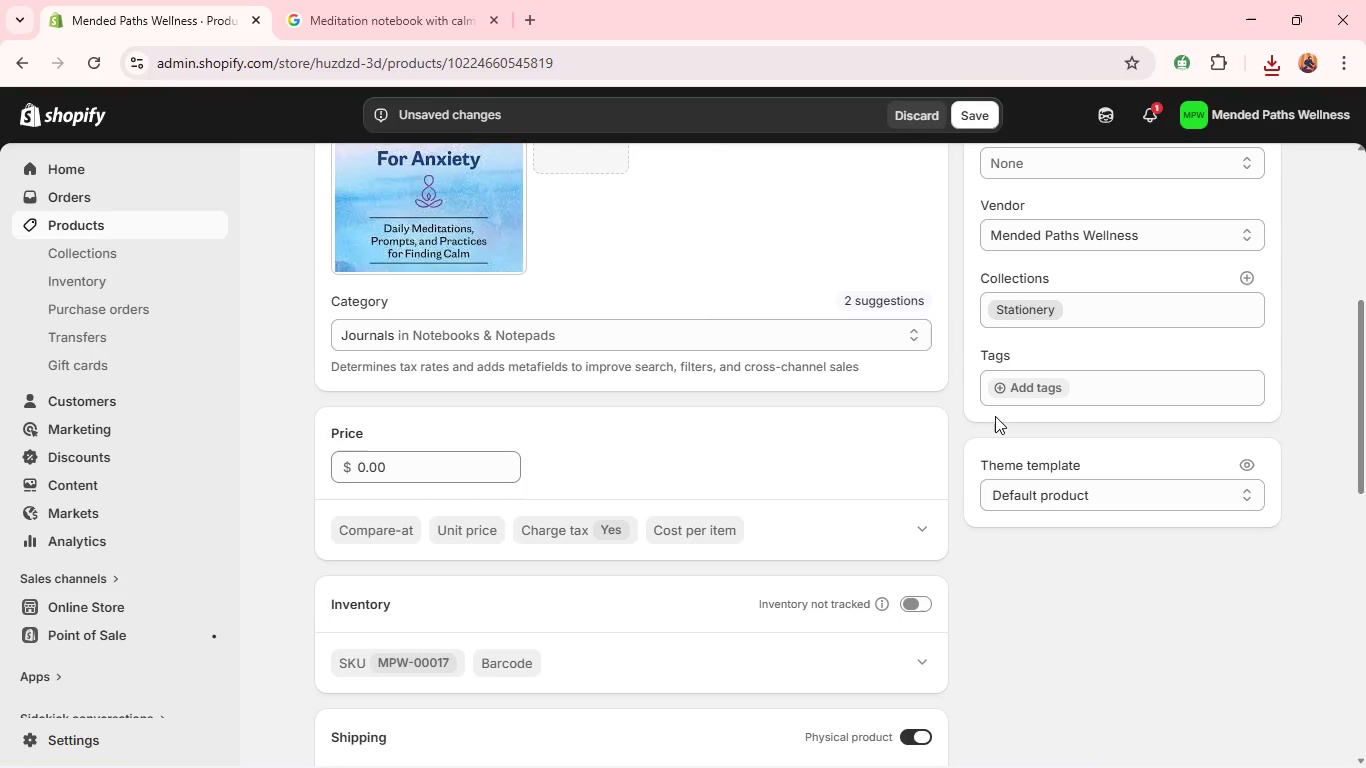 
left_click([1018, 385])
 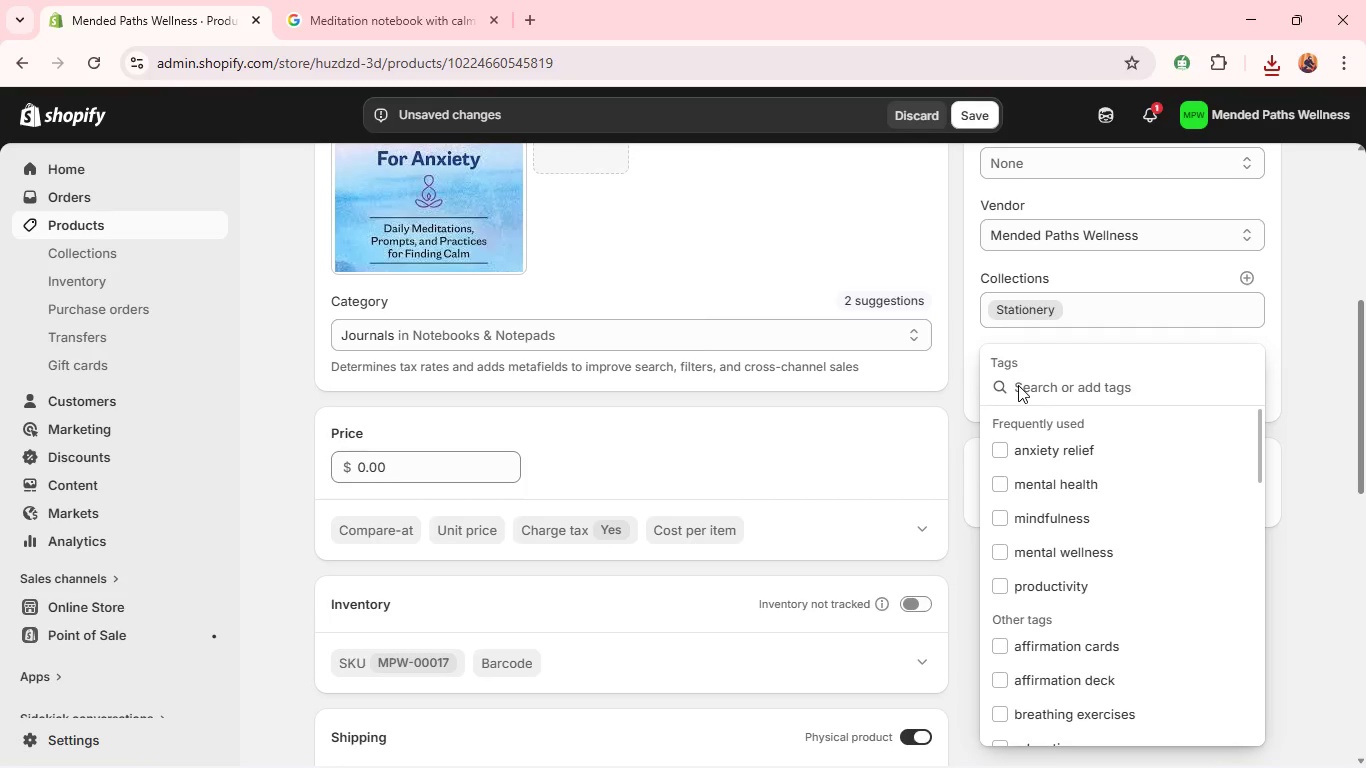 
type(medi)
 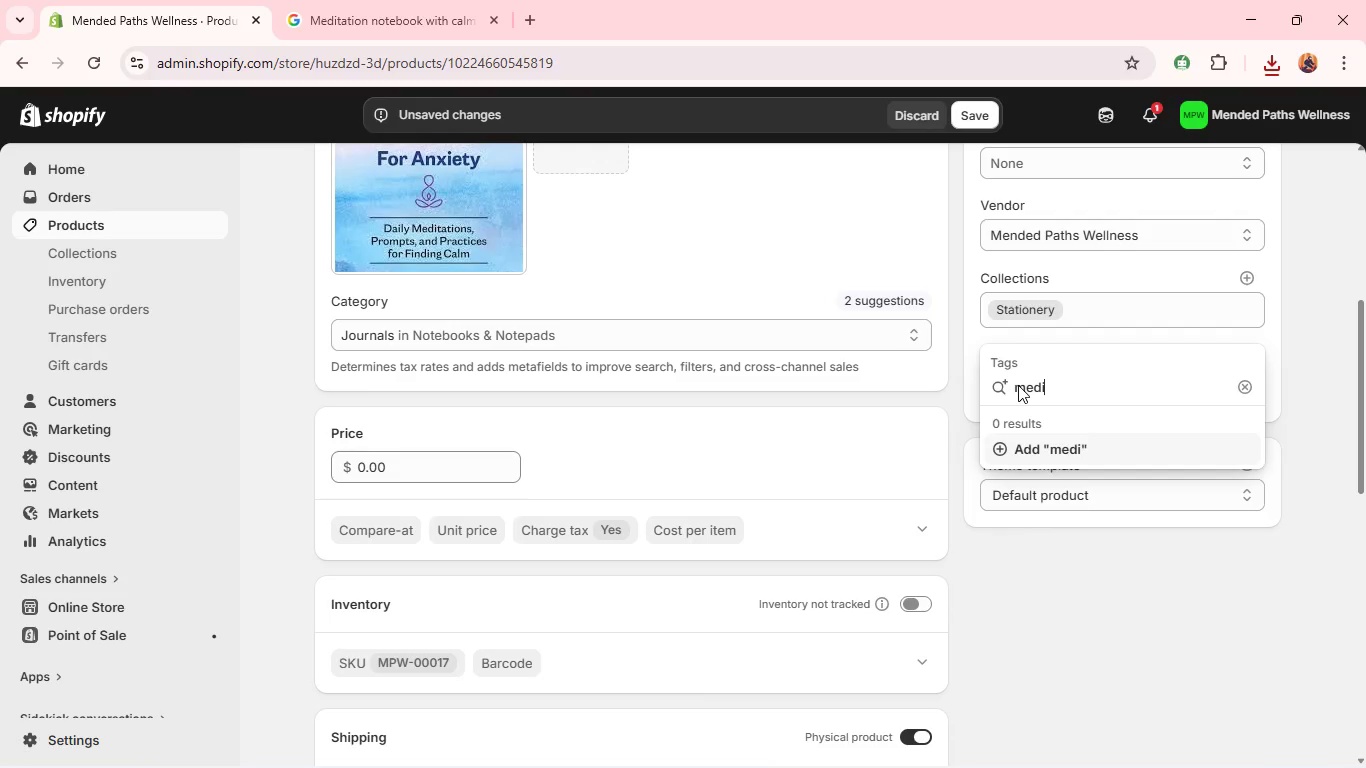 
type(tation)
 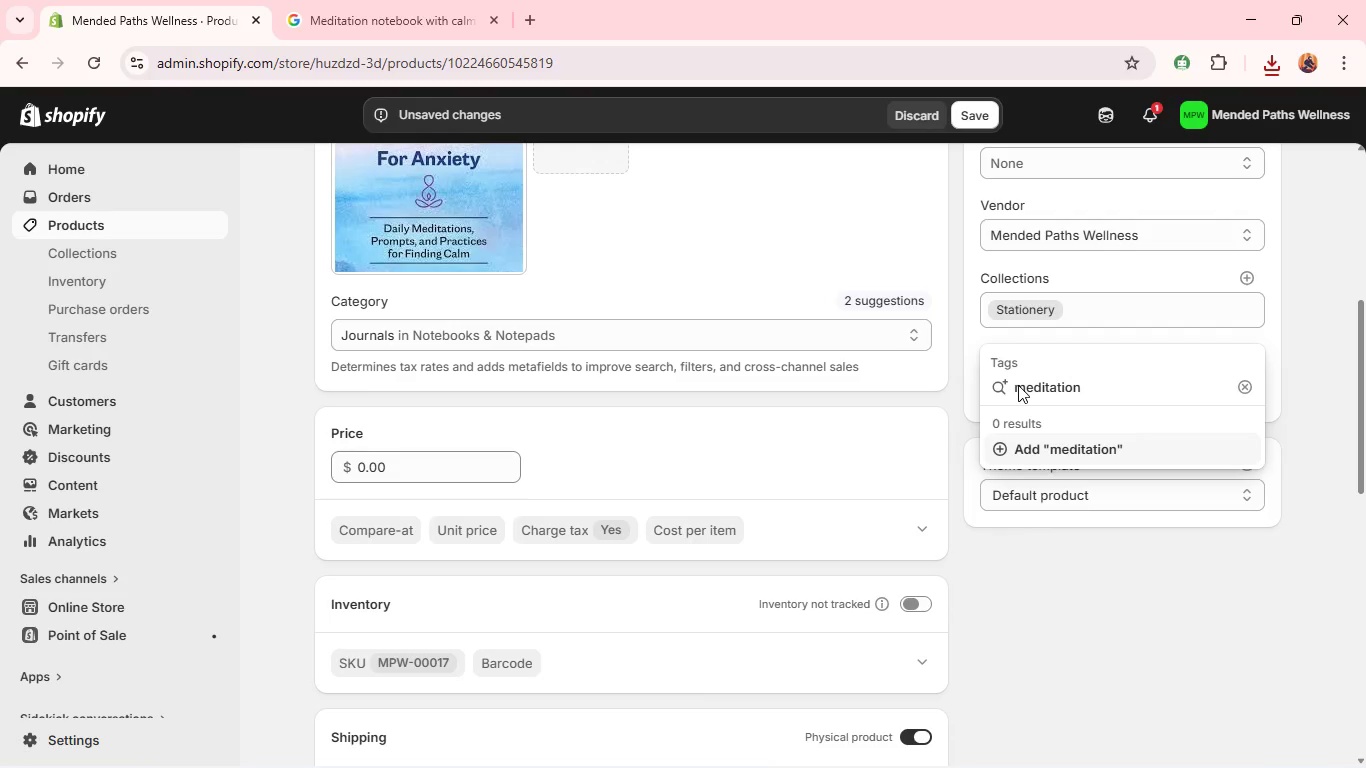 
key(Enter)
 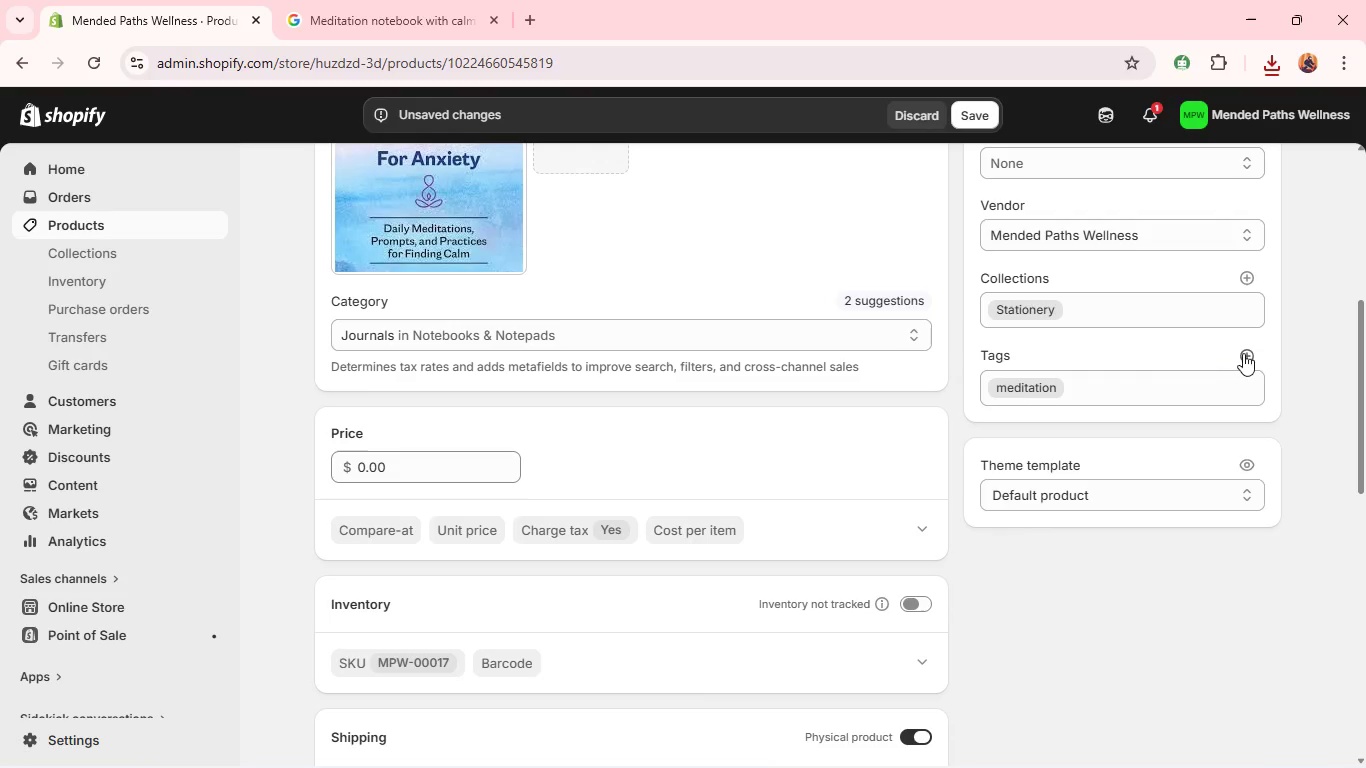 
left_click([1247, 355])
 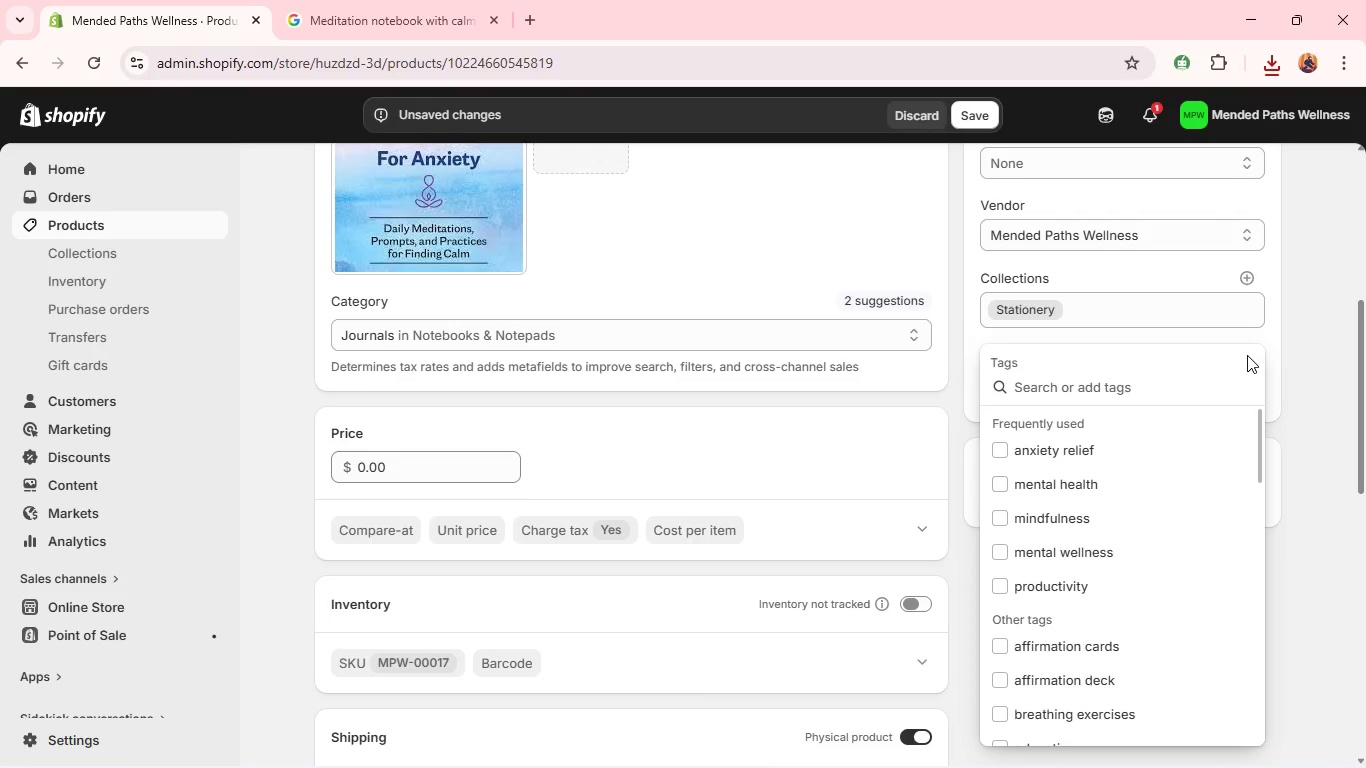 
type(mind)
 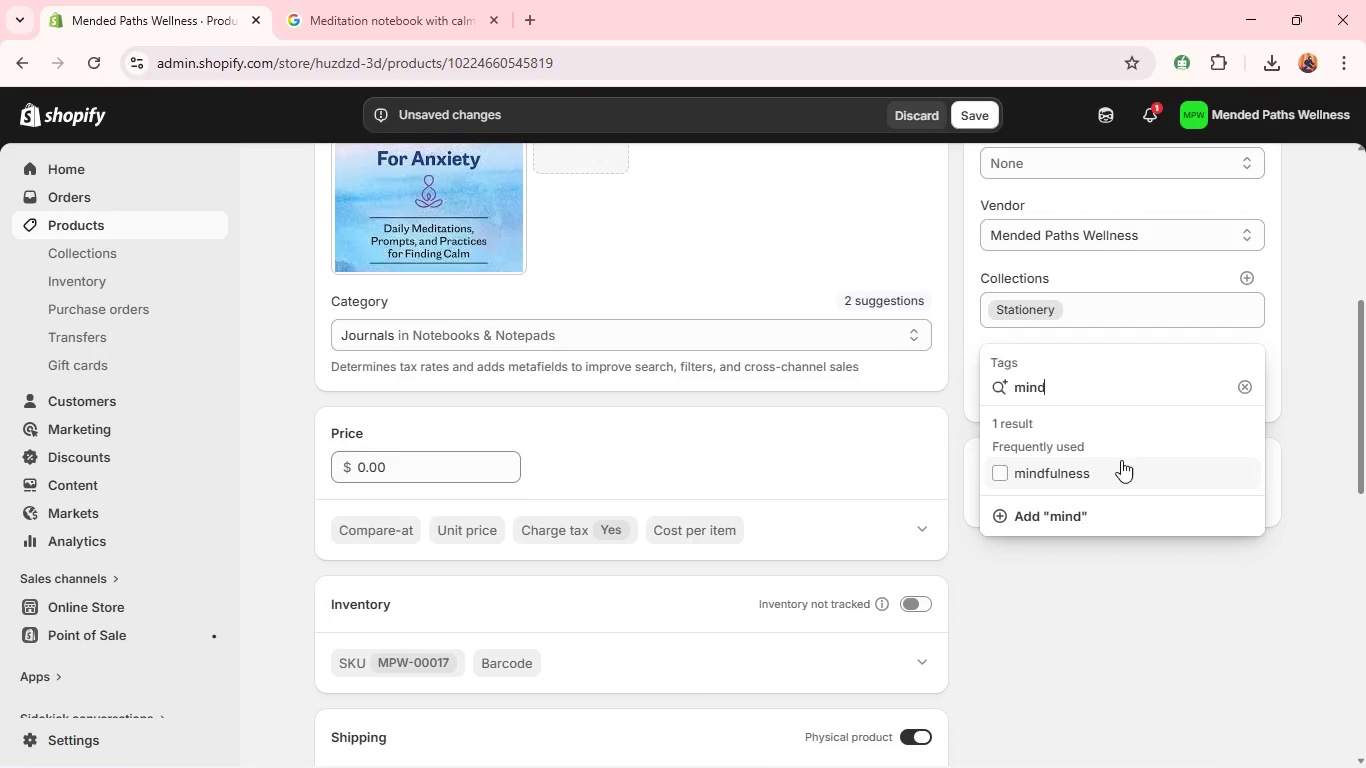 
left_click([1121, 460])
 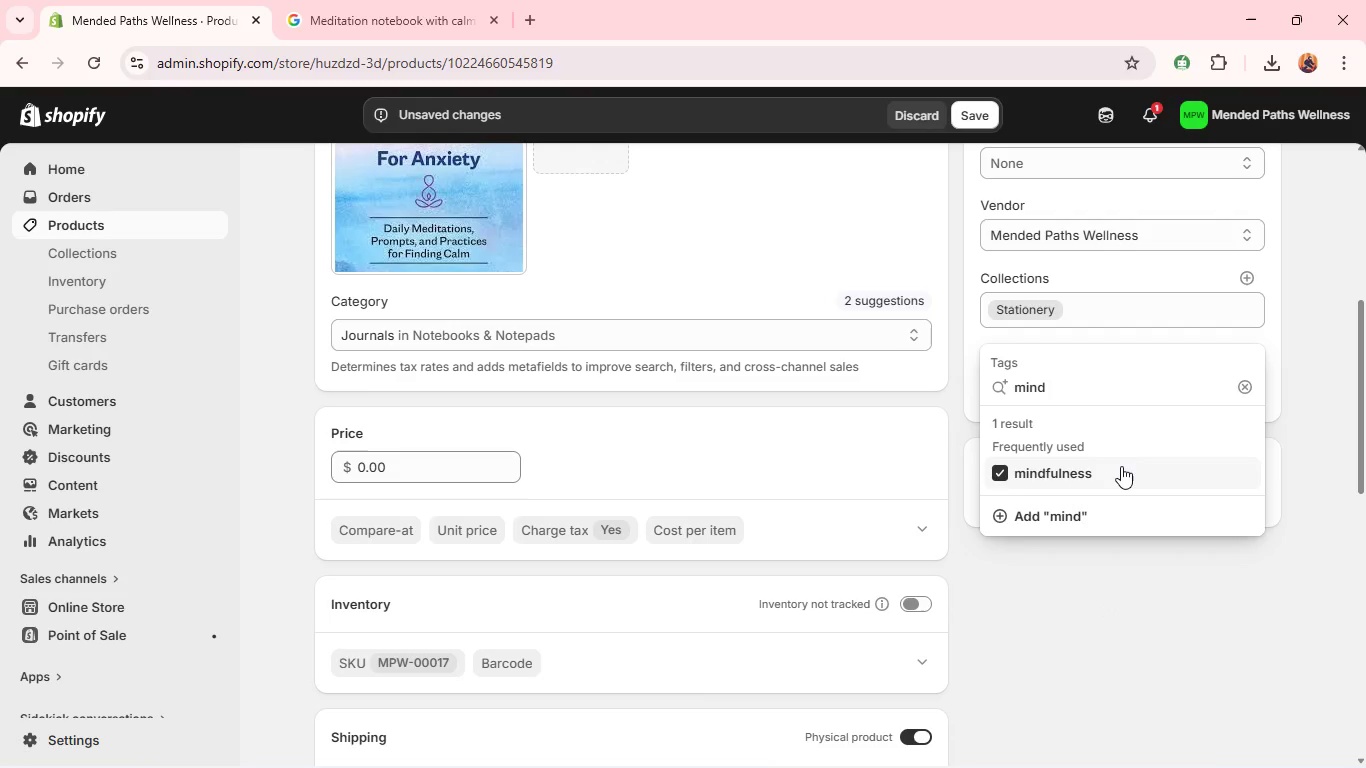 
left_click([1121, 466])
 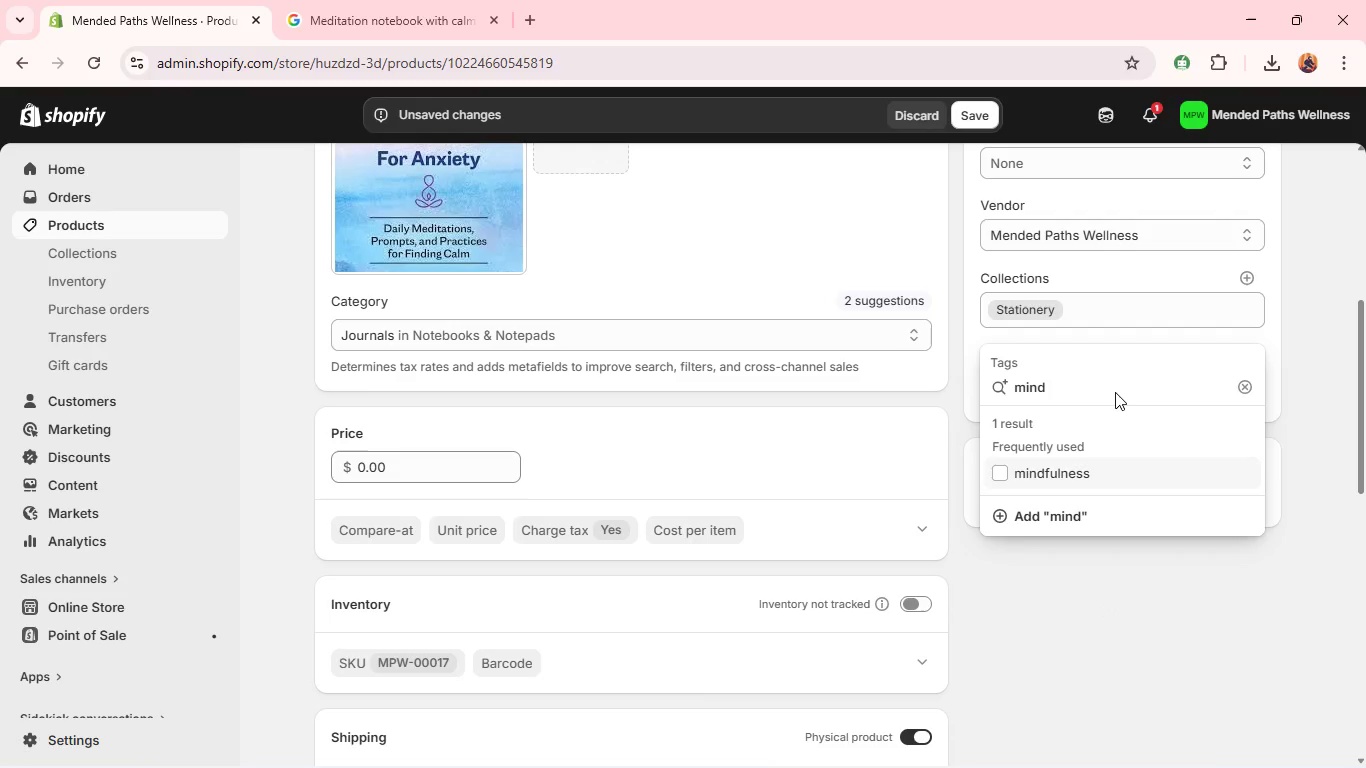 
left_click([1113, 389])
 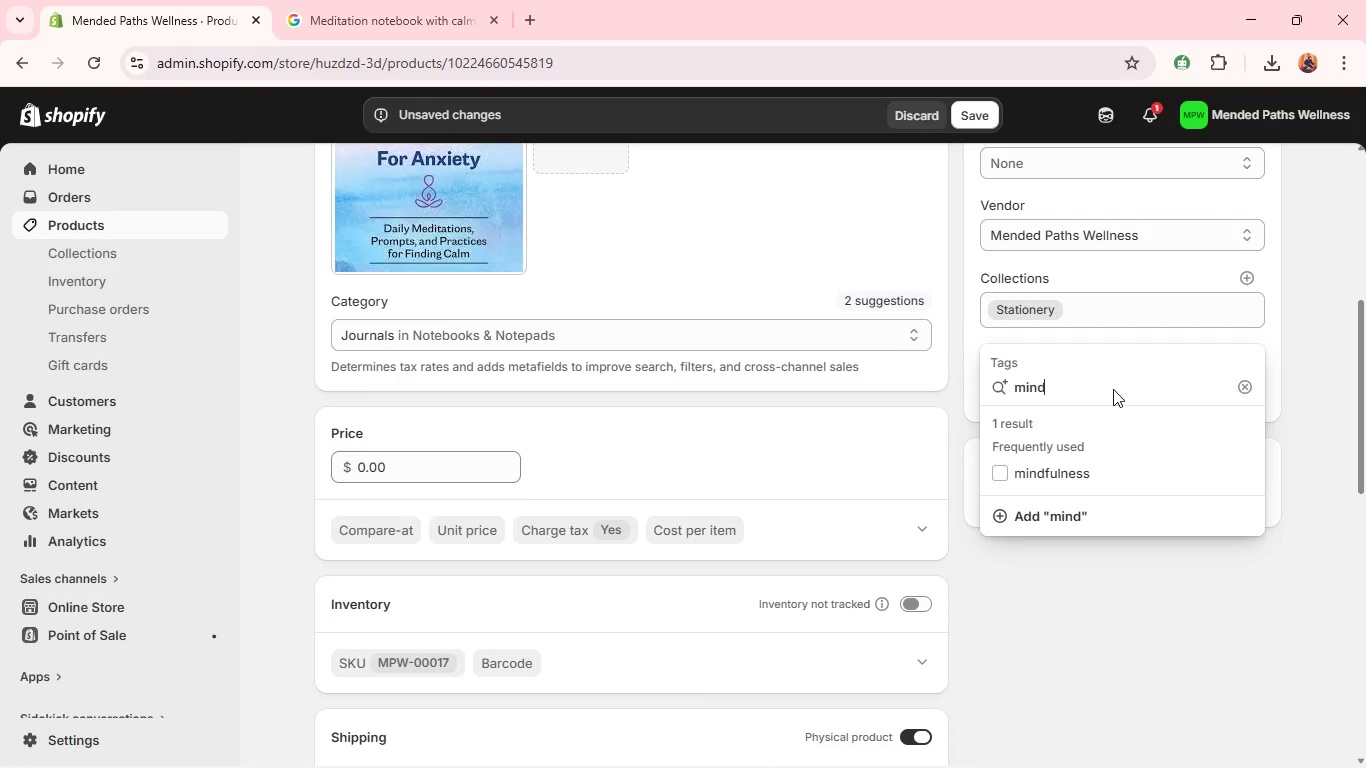 
type(fulness journal)
 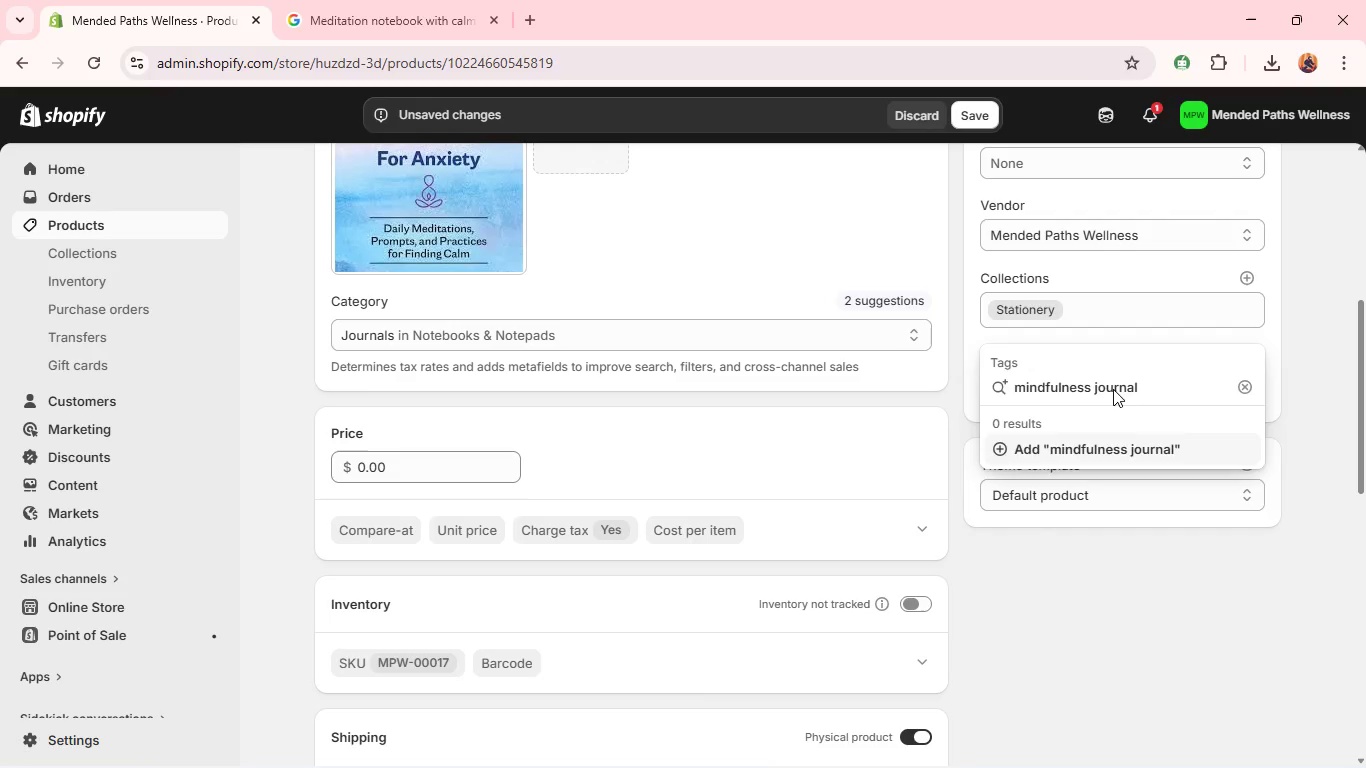 
key(Enter)
 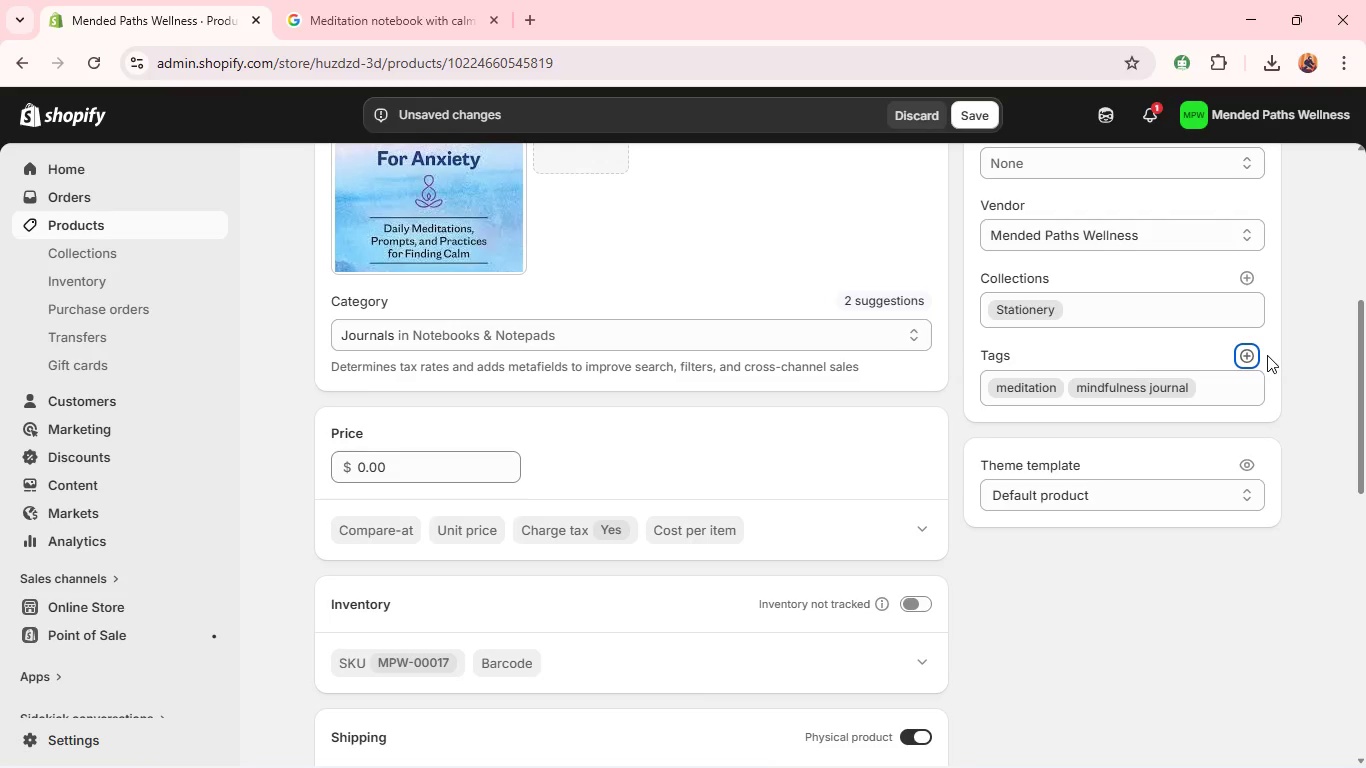 
left_click([1267, 355])
 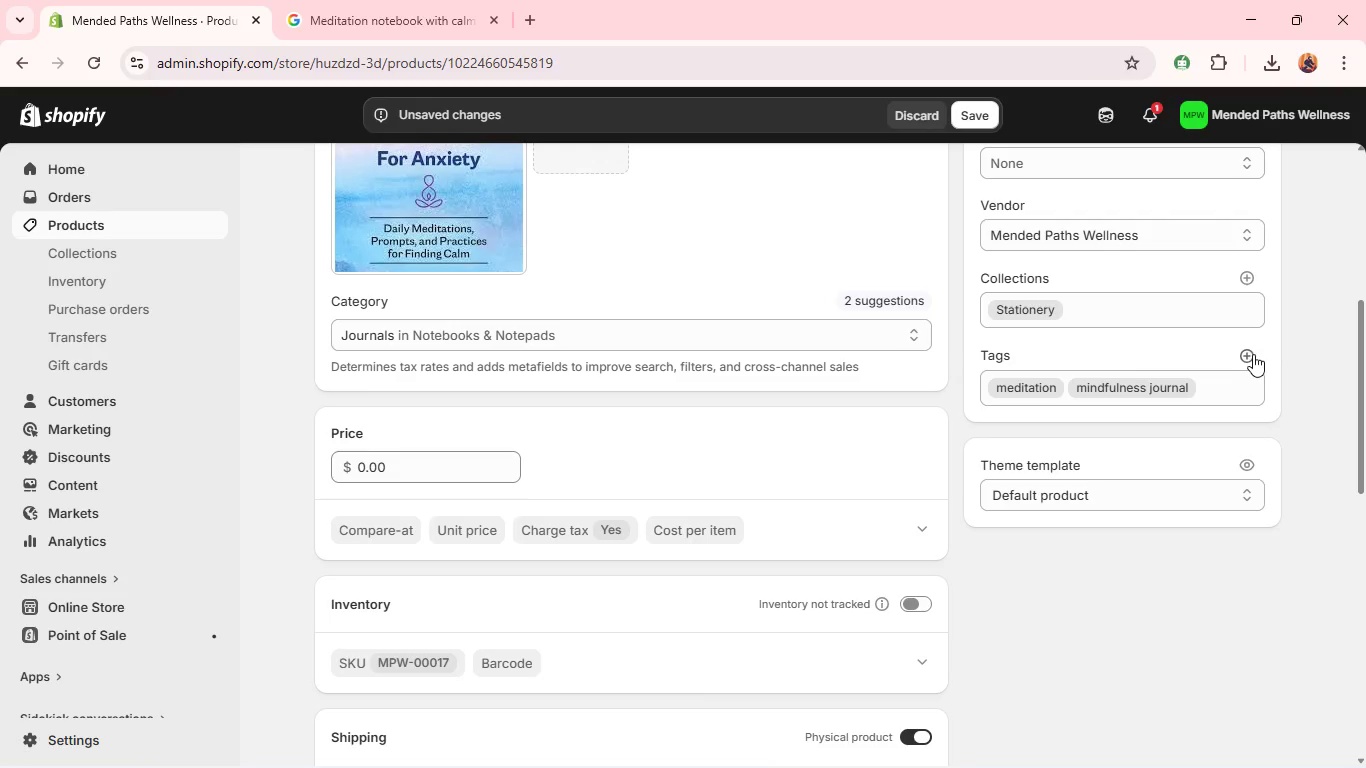 
left_click([1253, 354])
 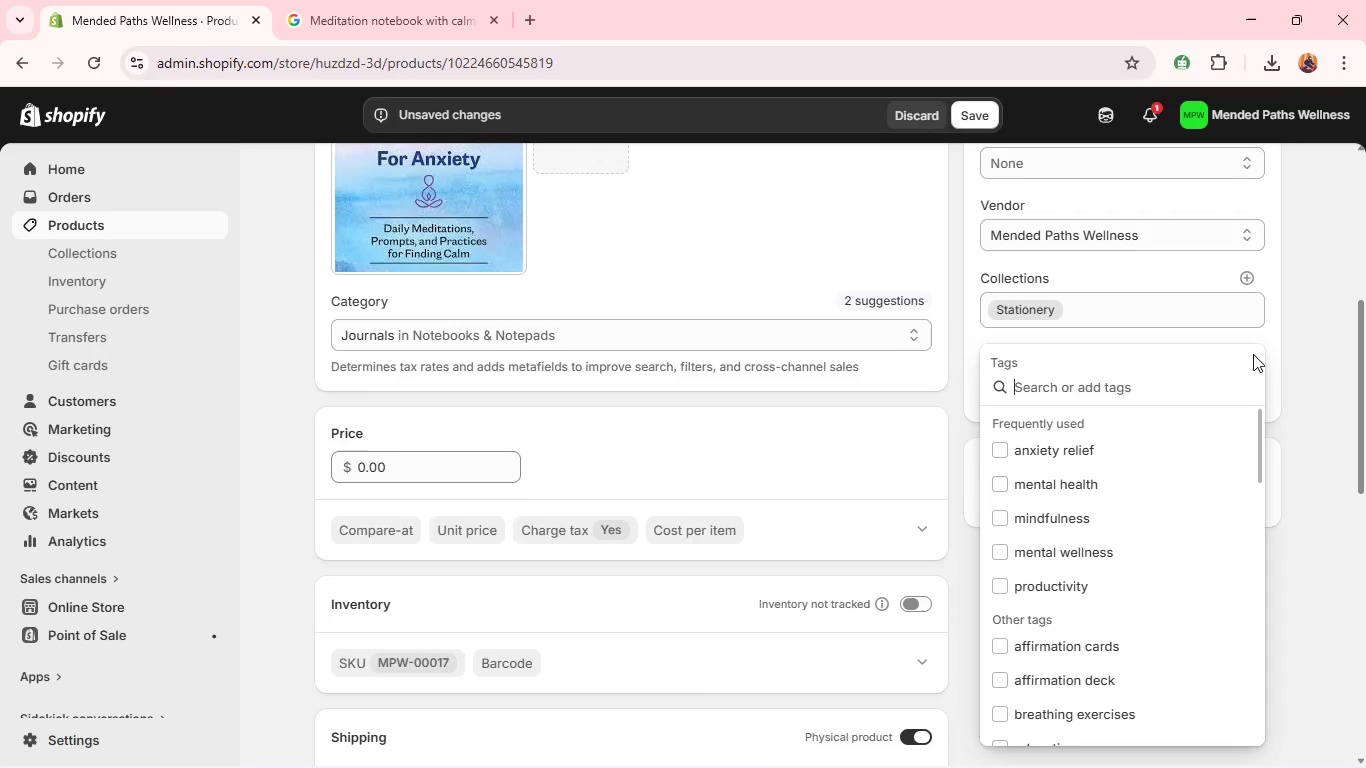 
type(wellness)
 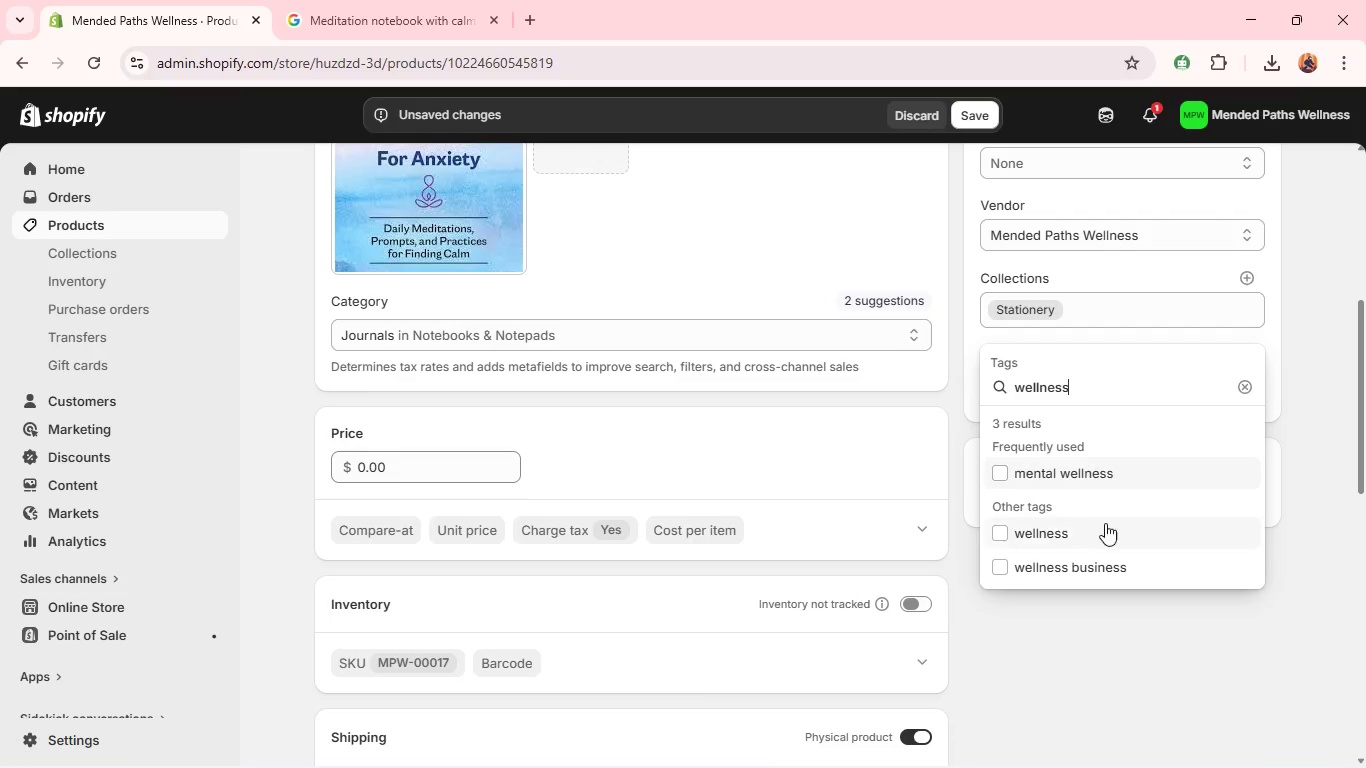 
left_click([1095, 529])
 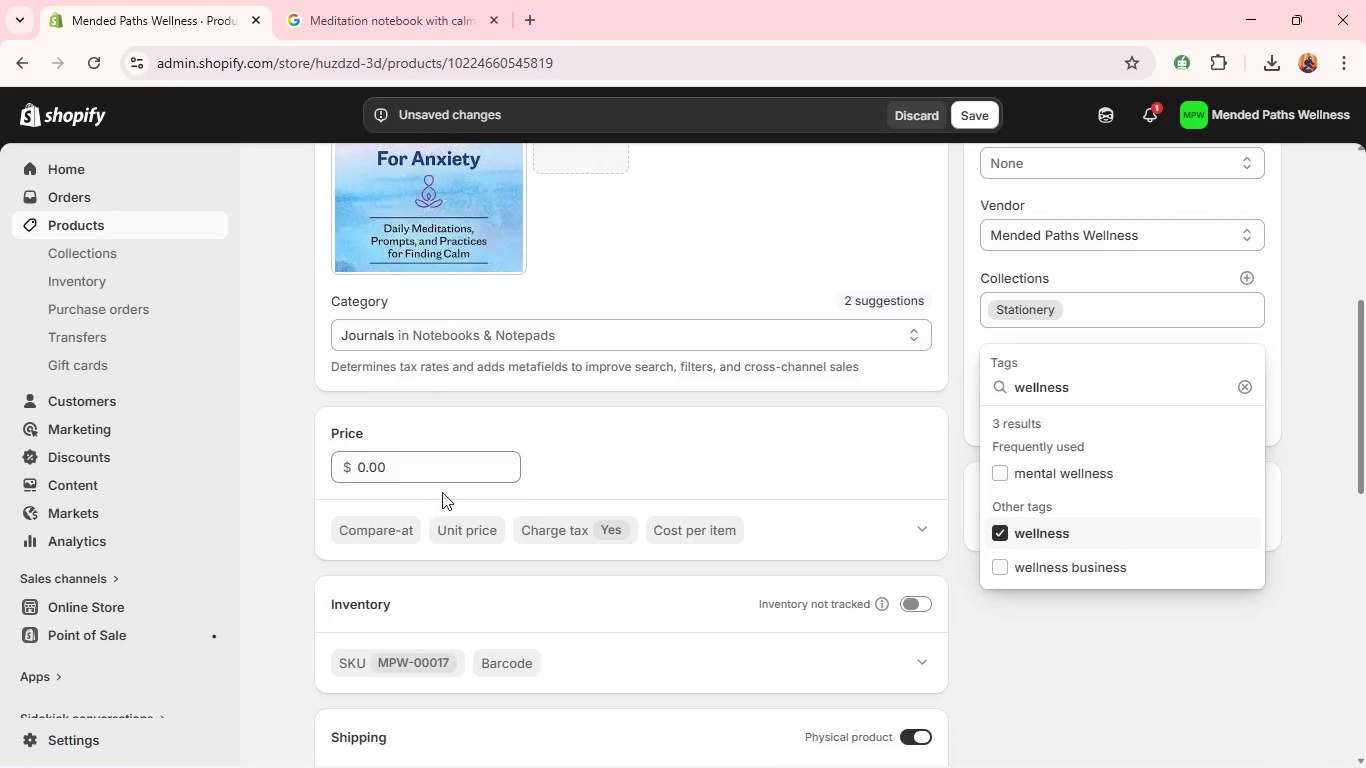 
double_click([432, 483])
 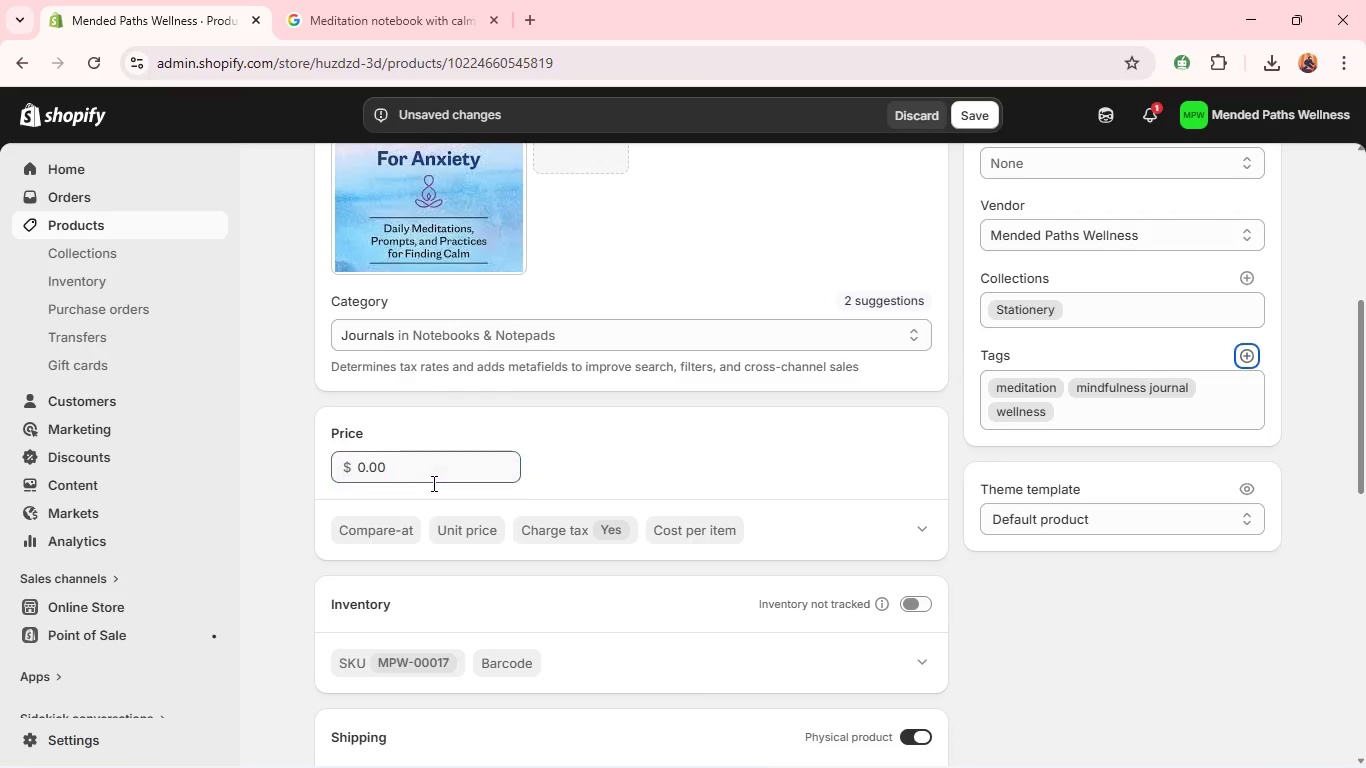 
type(20)
 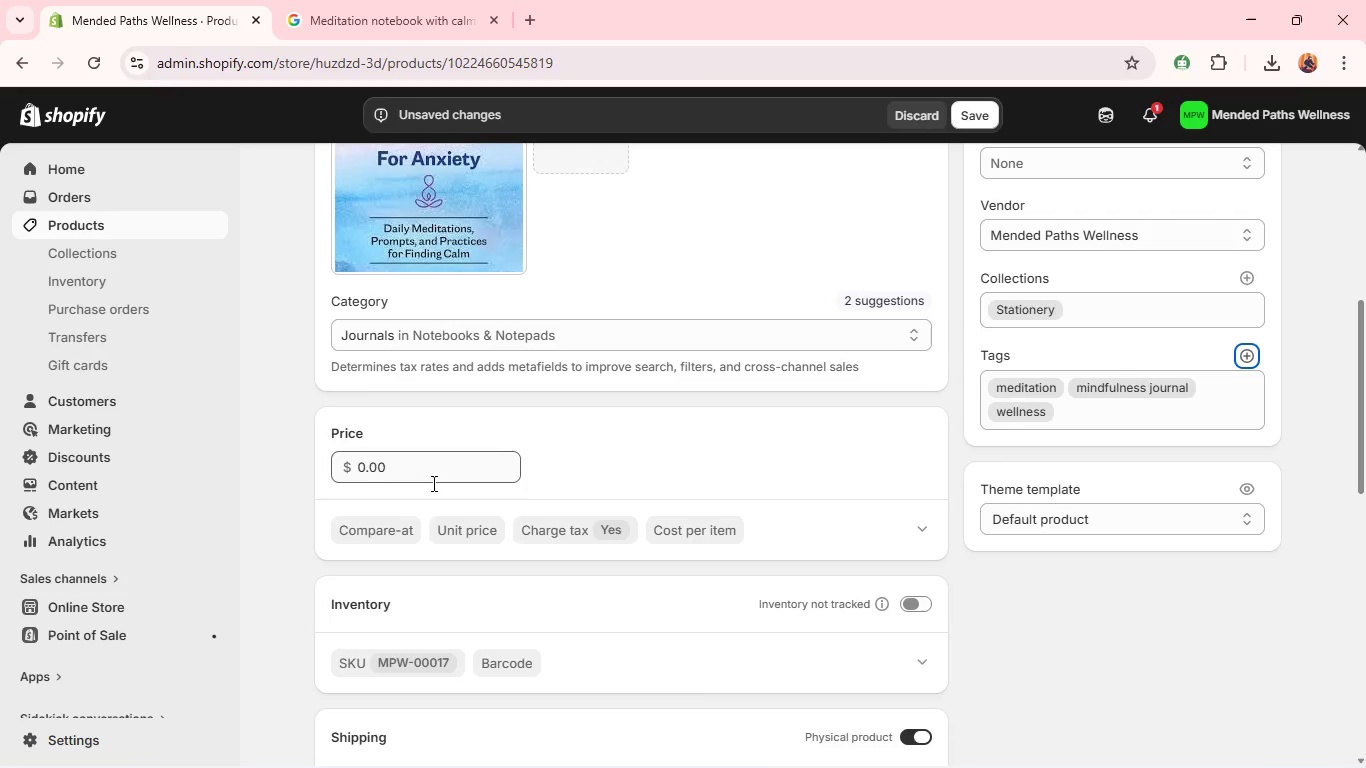 
left_click([432, 483])
 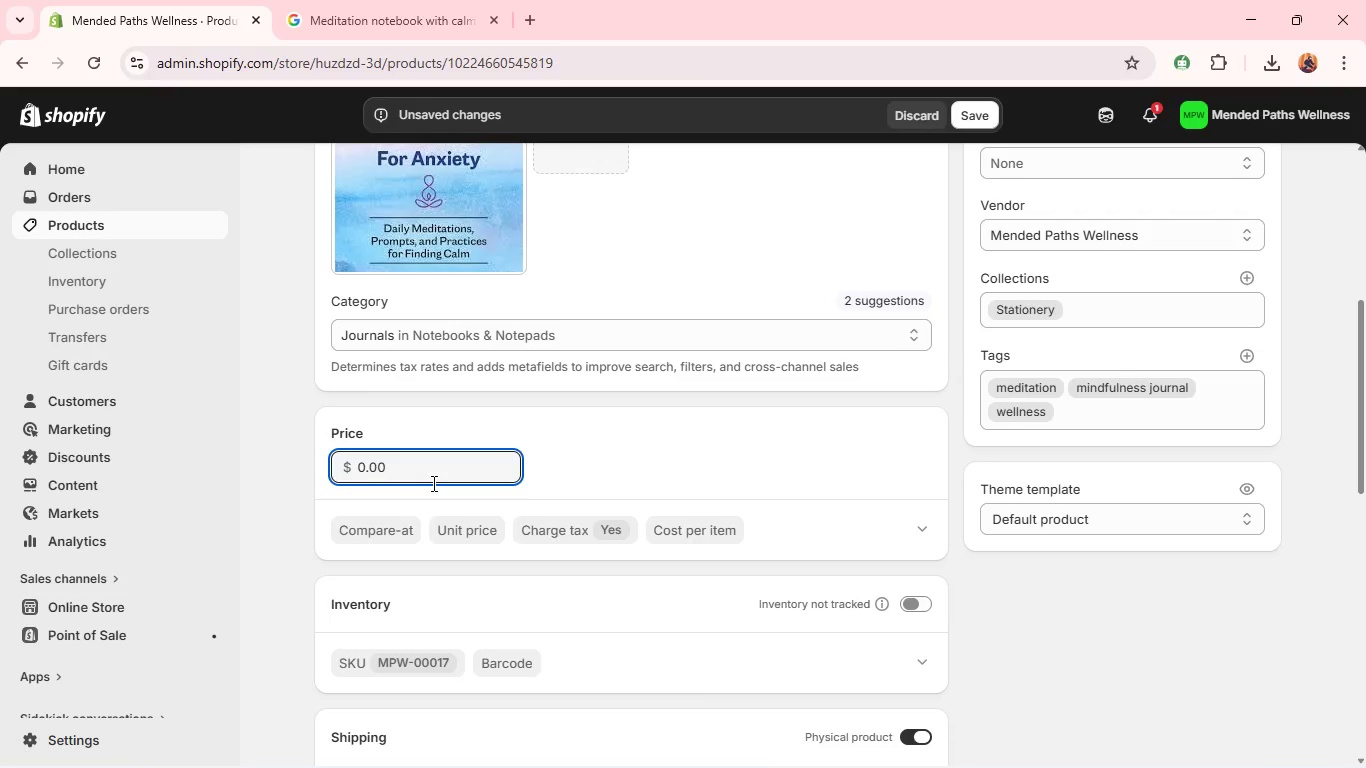 
type(220)
 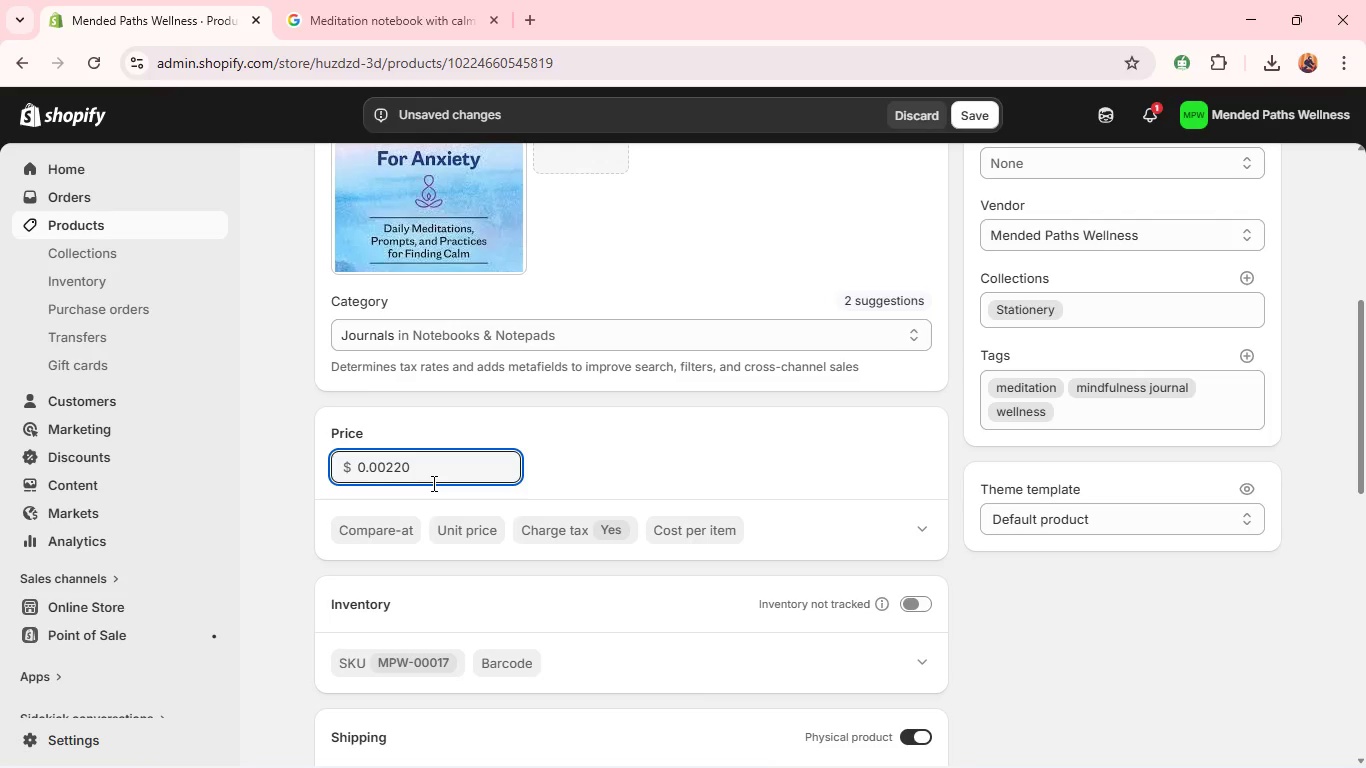 
double_click([432, 483])
 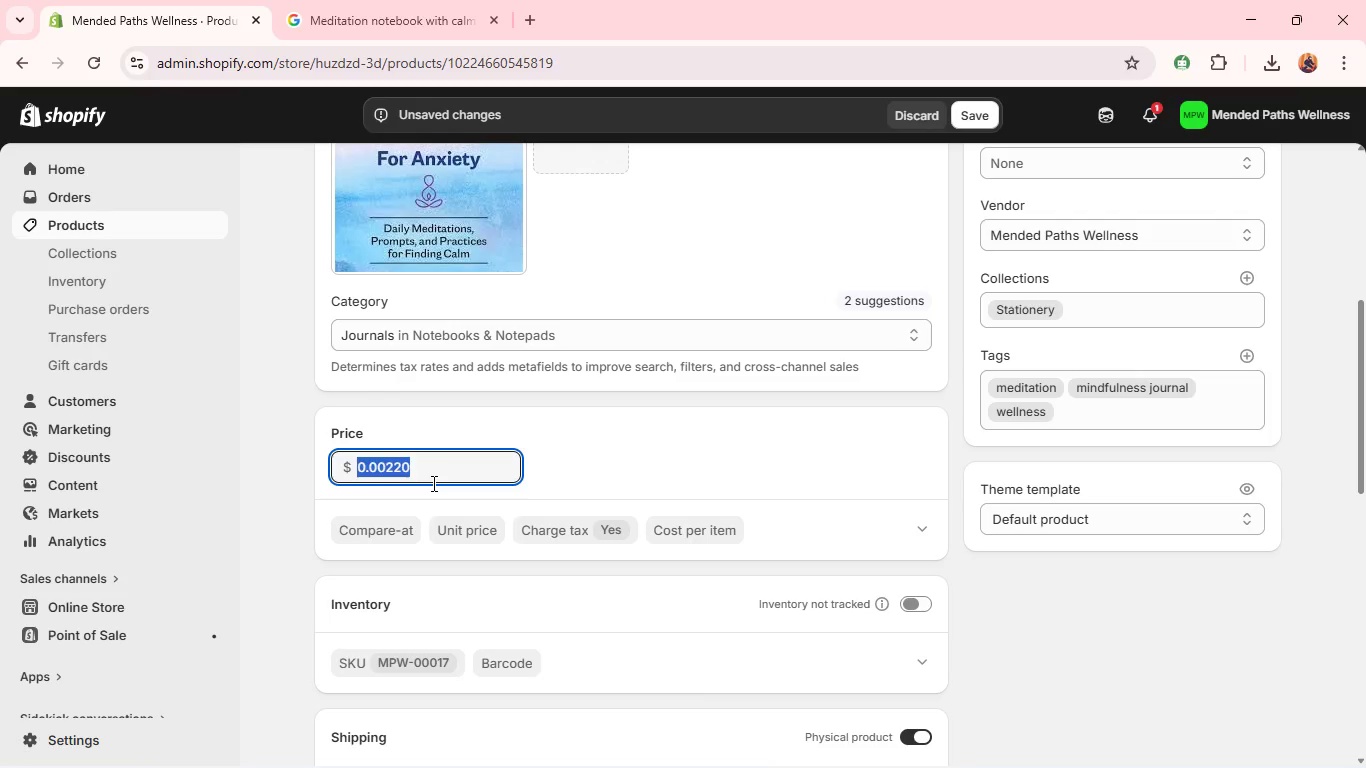 
type(20)
 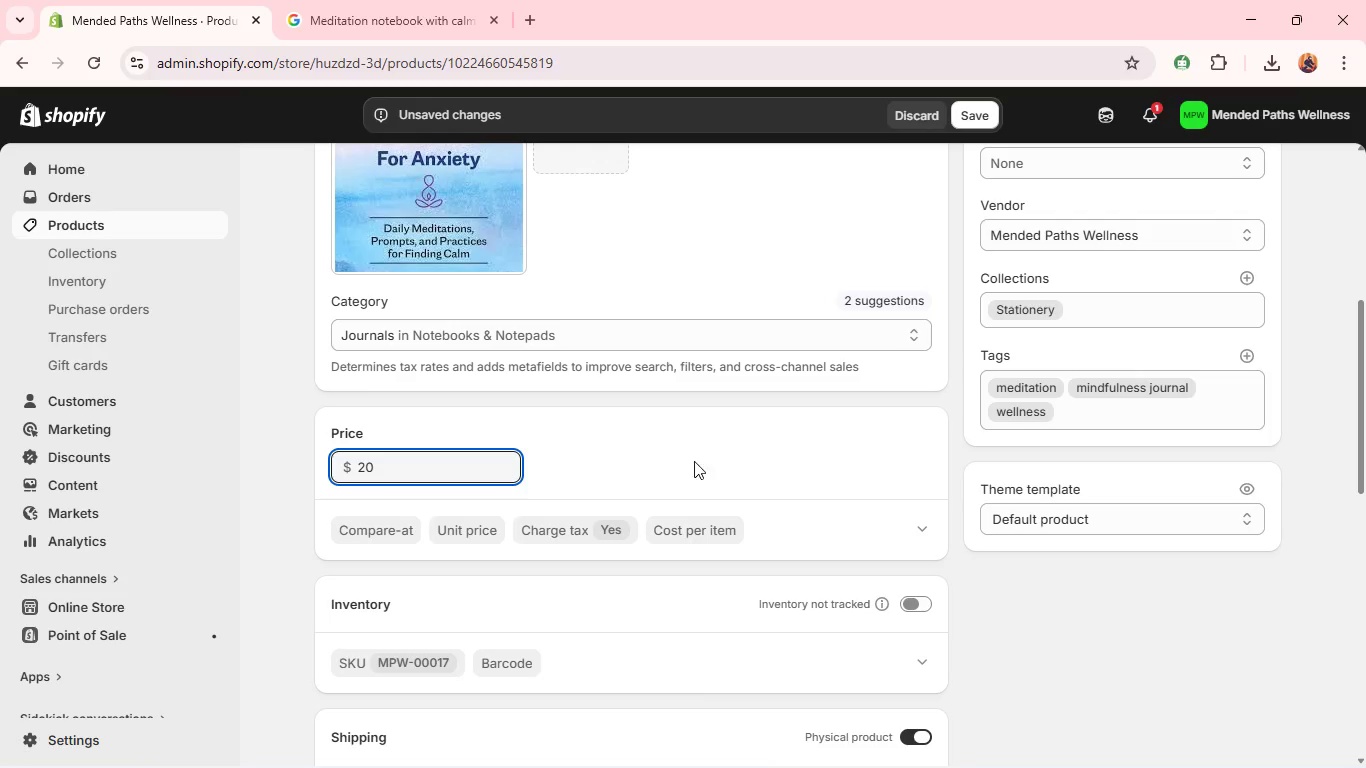 
left_click([696, 460])
 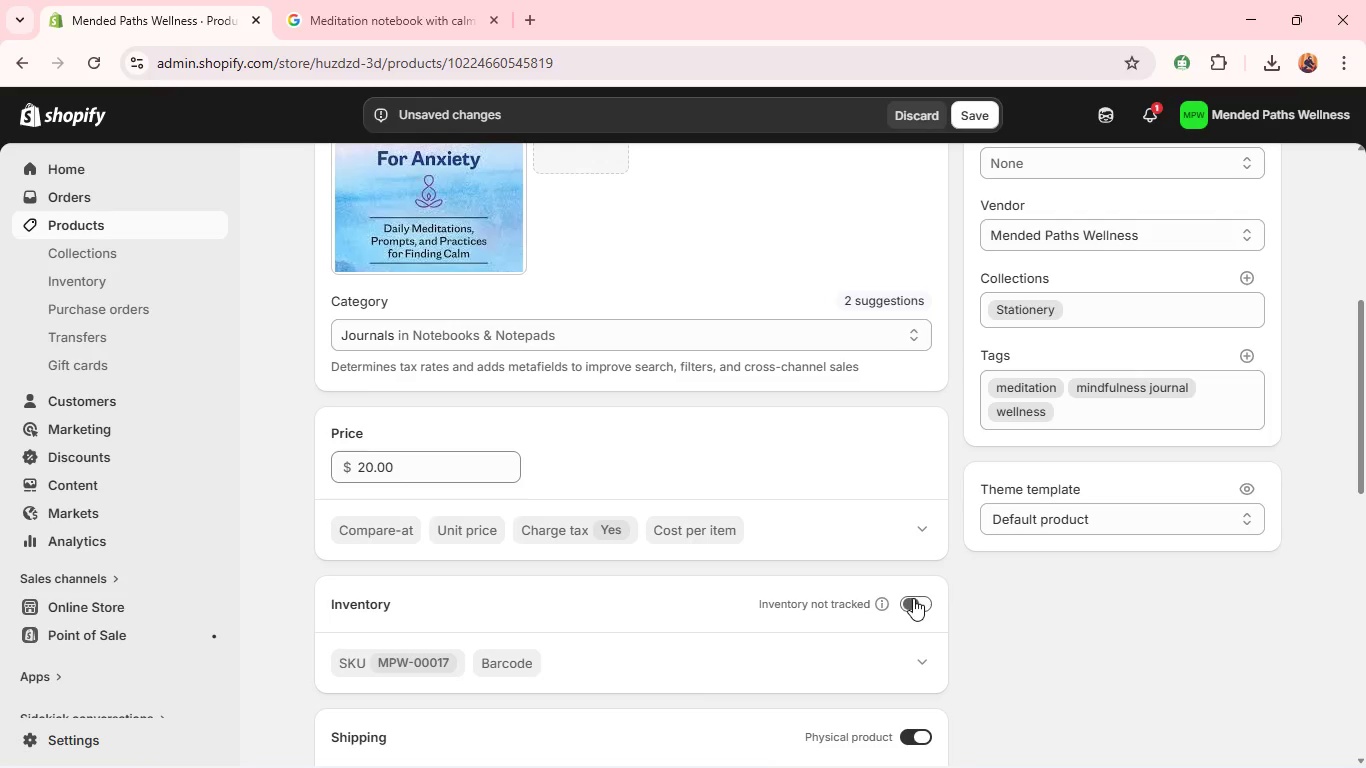 
left_click([913, 598])
 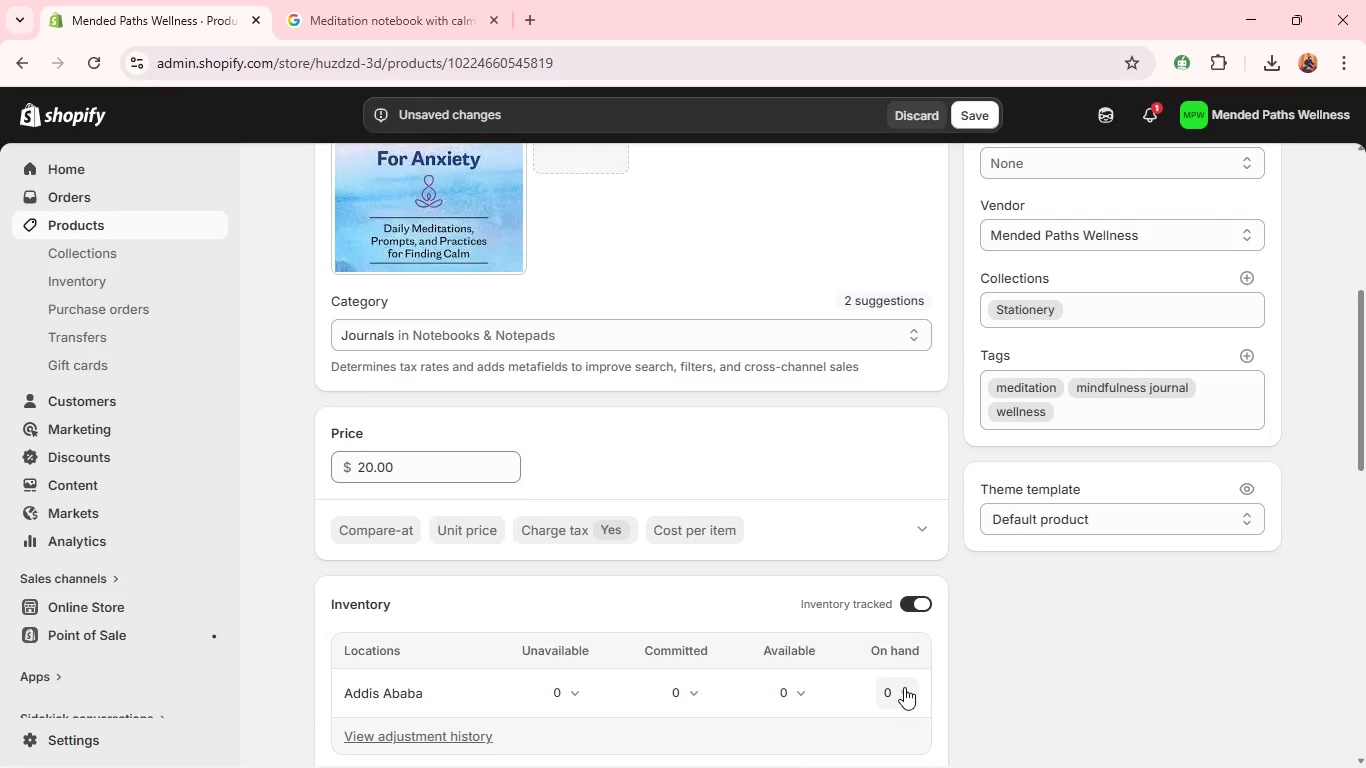 
left_click([904, 687])
 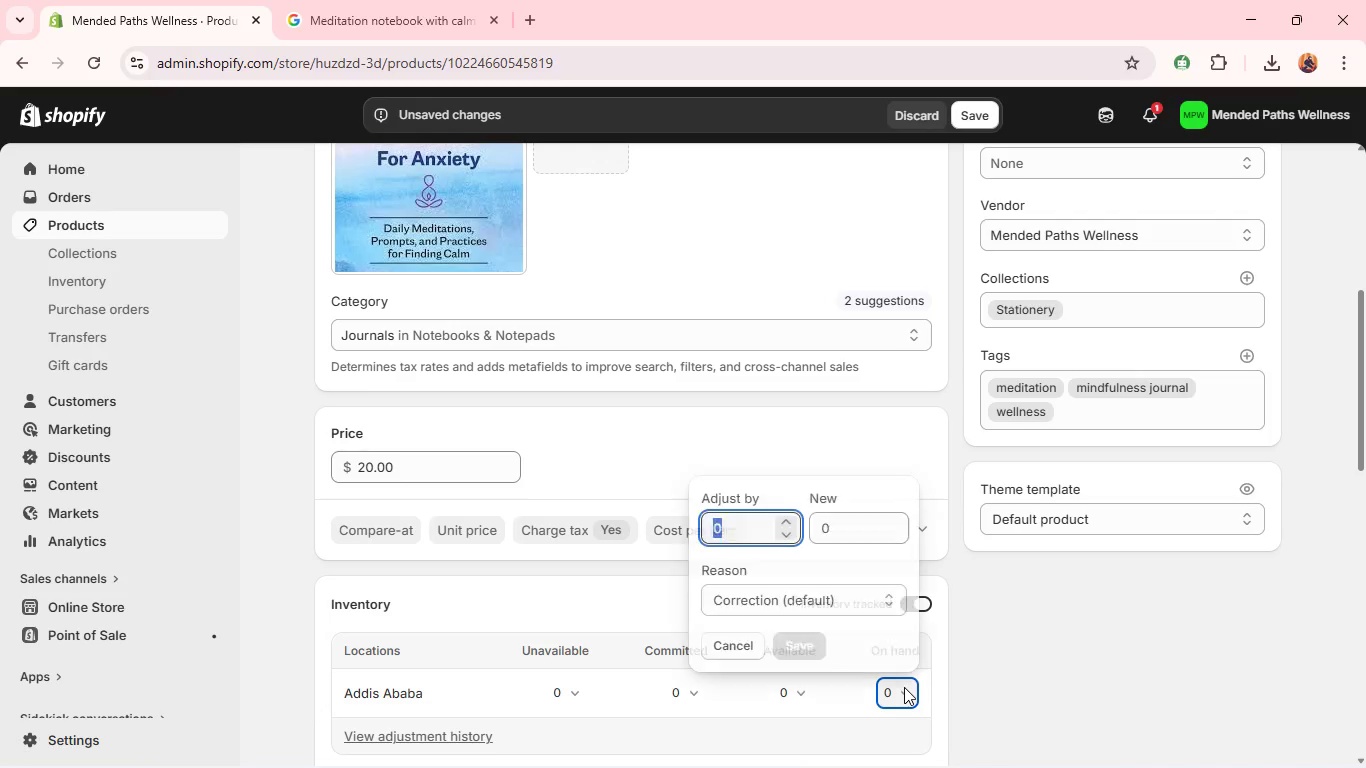 
key(1)
 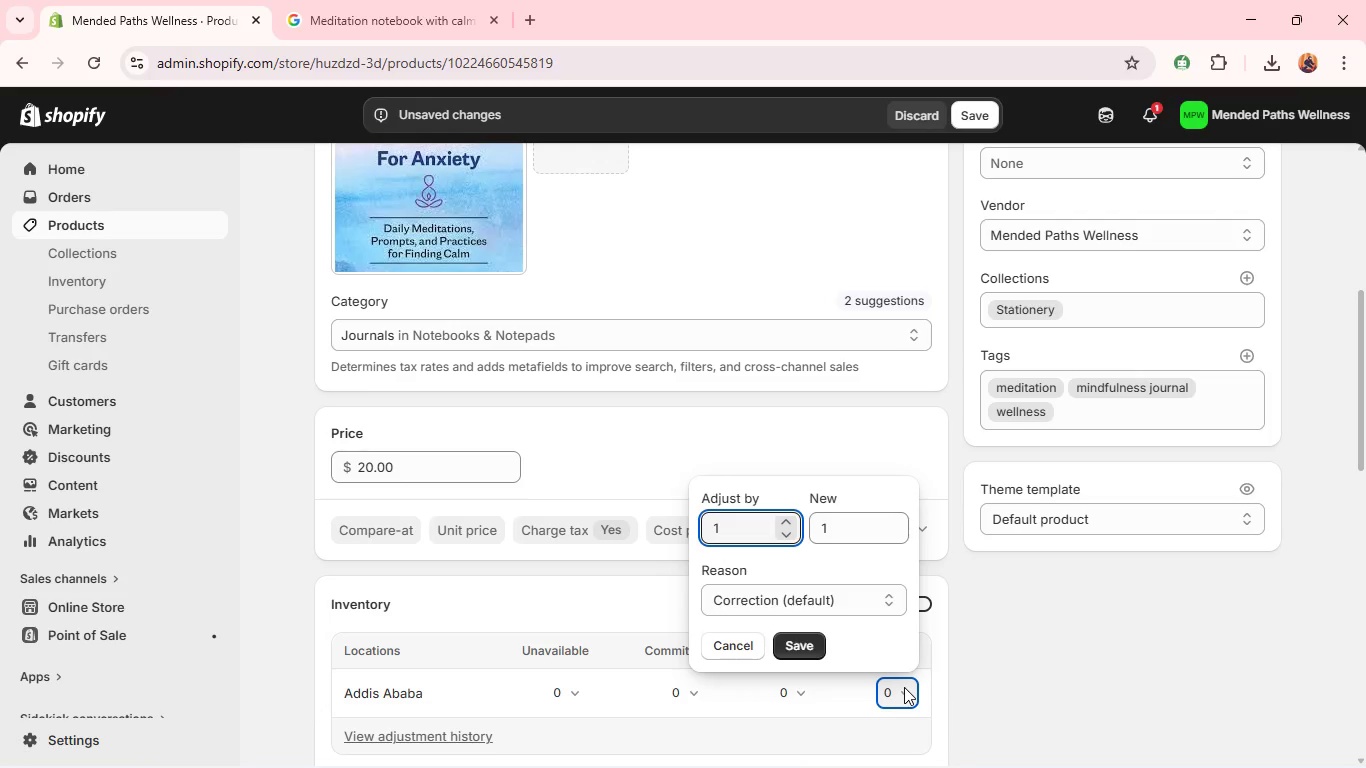 
key(Enter)
 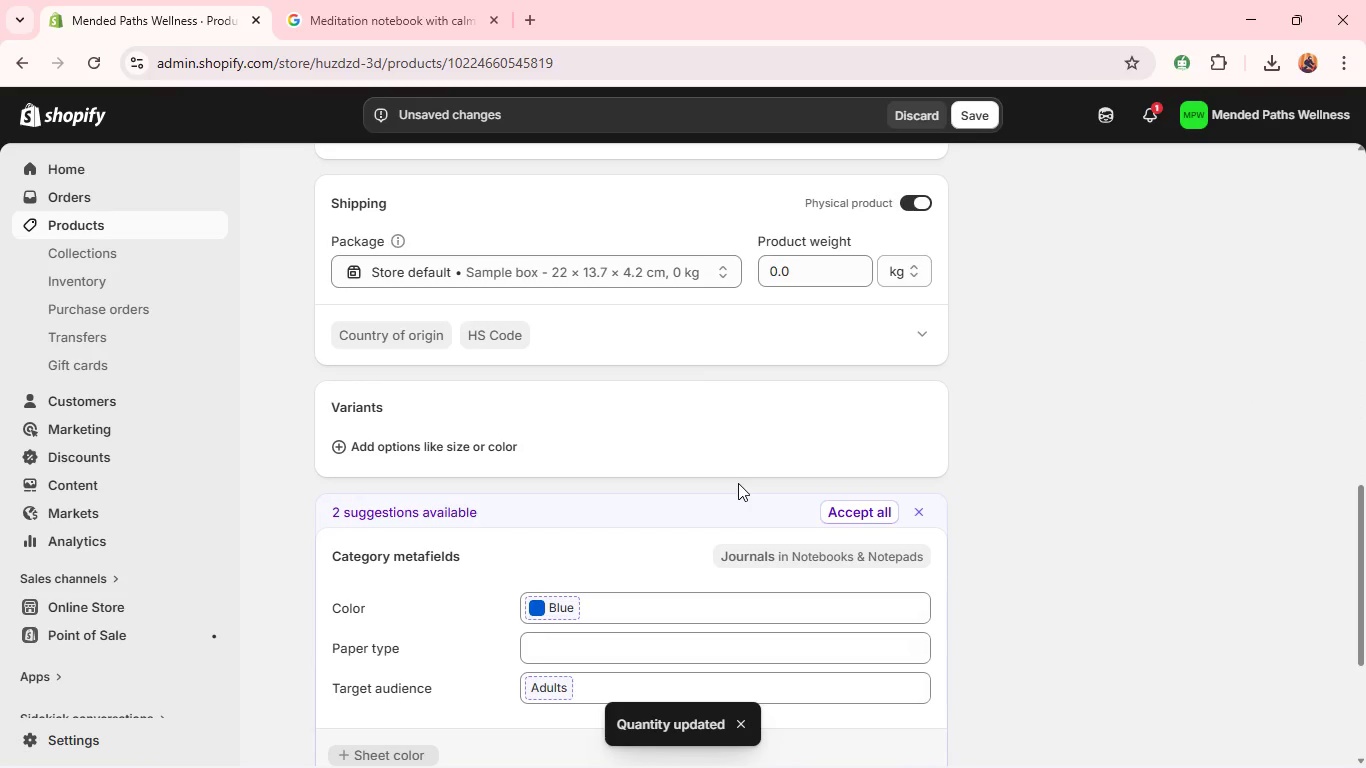 
left_click([861, 519])
 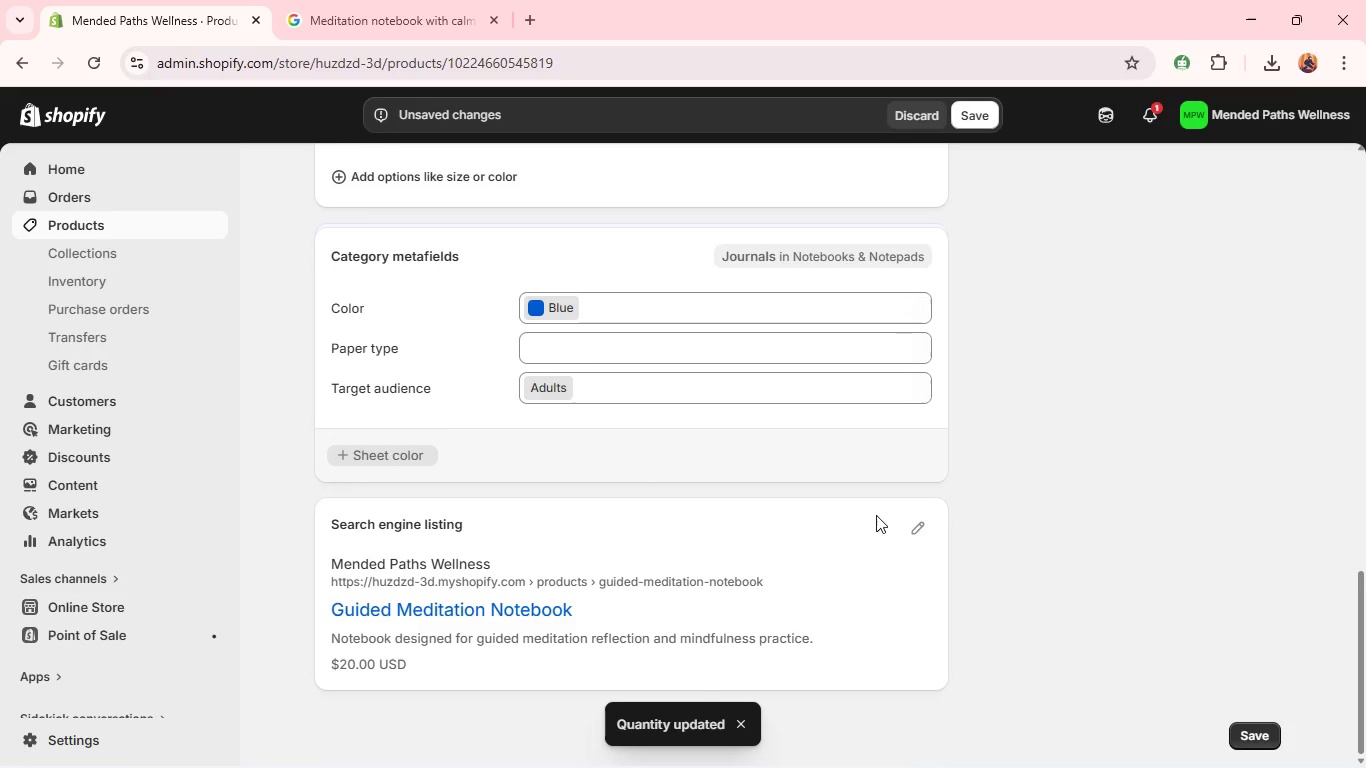 
left_click([914, 526])
 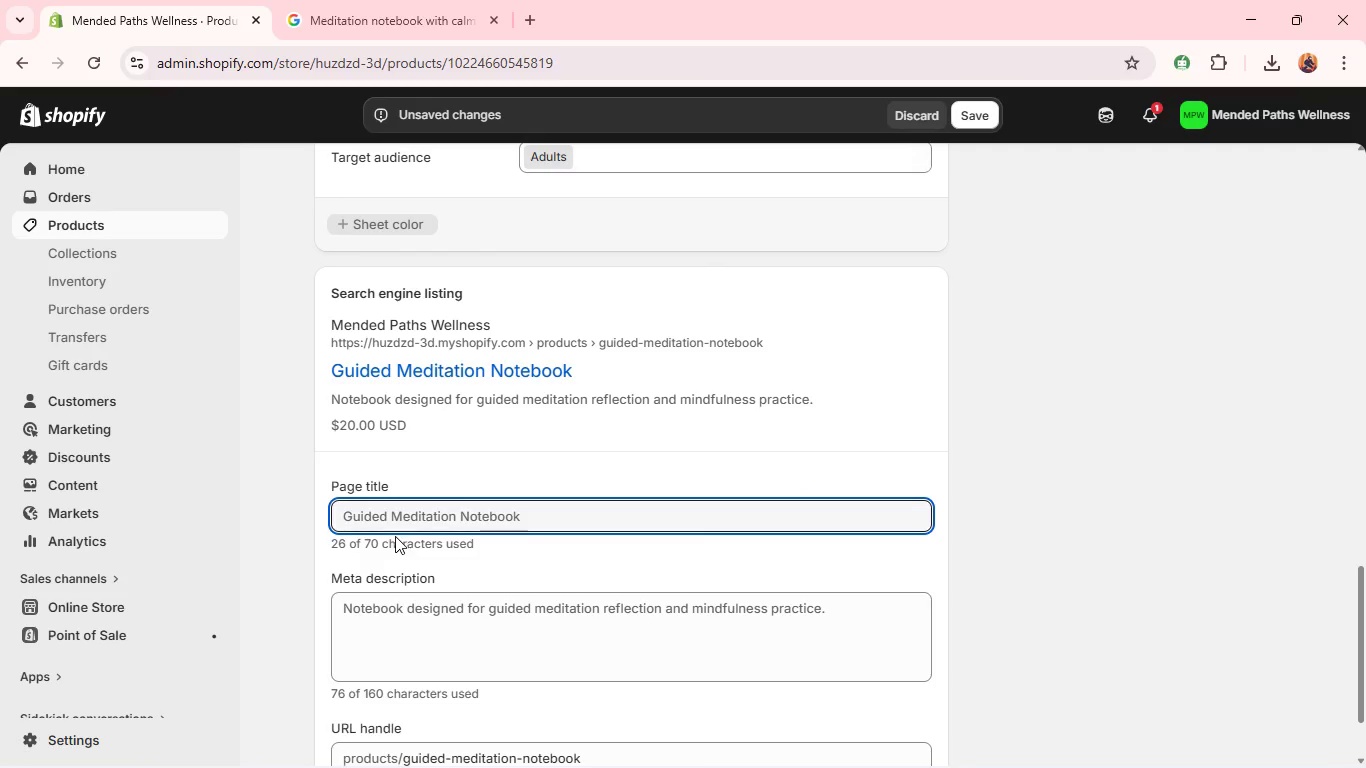 
left_click([387, 522])
 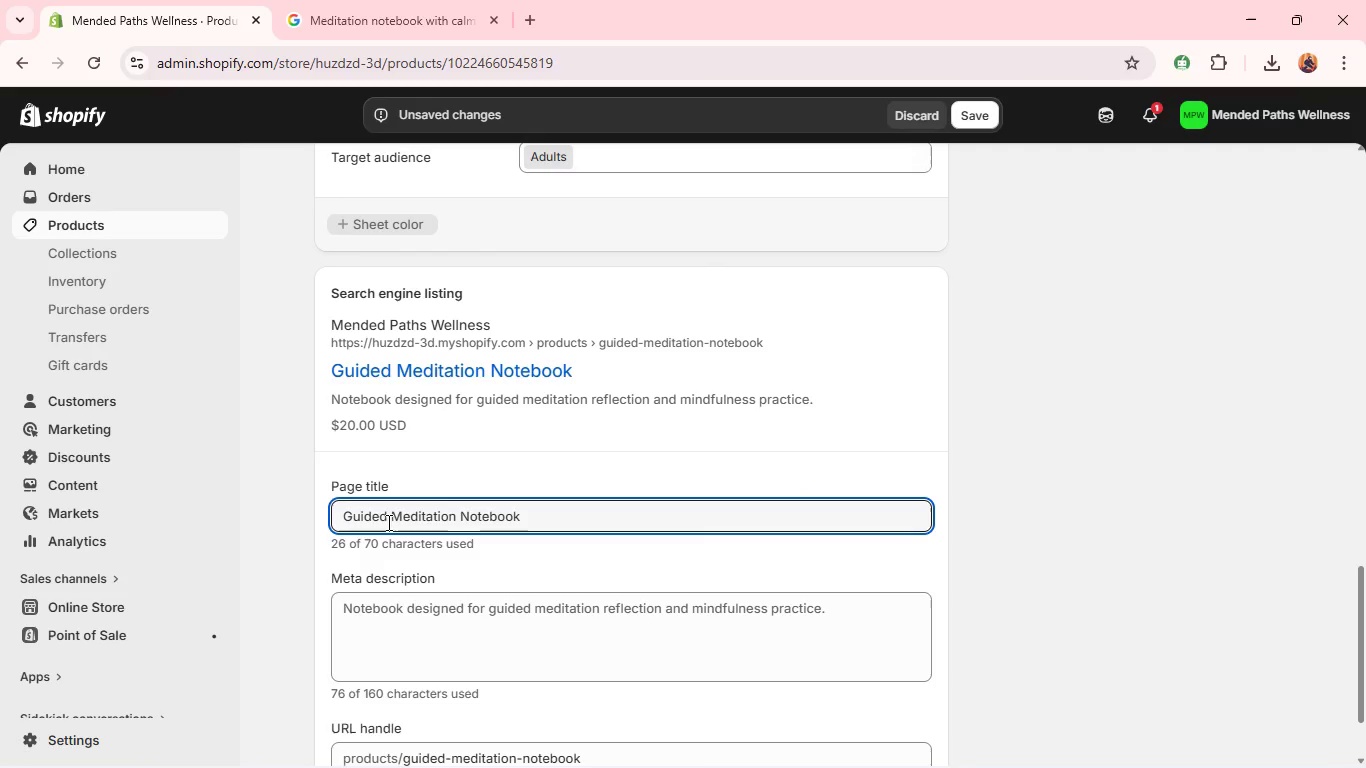 
hold_key(key=Backspace, duration=0.5)
 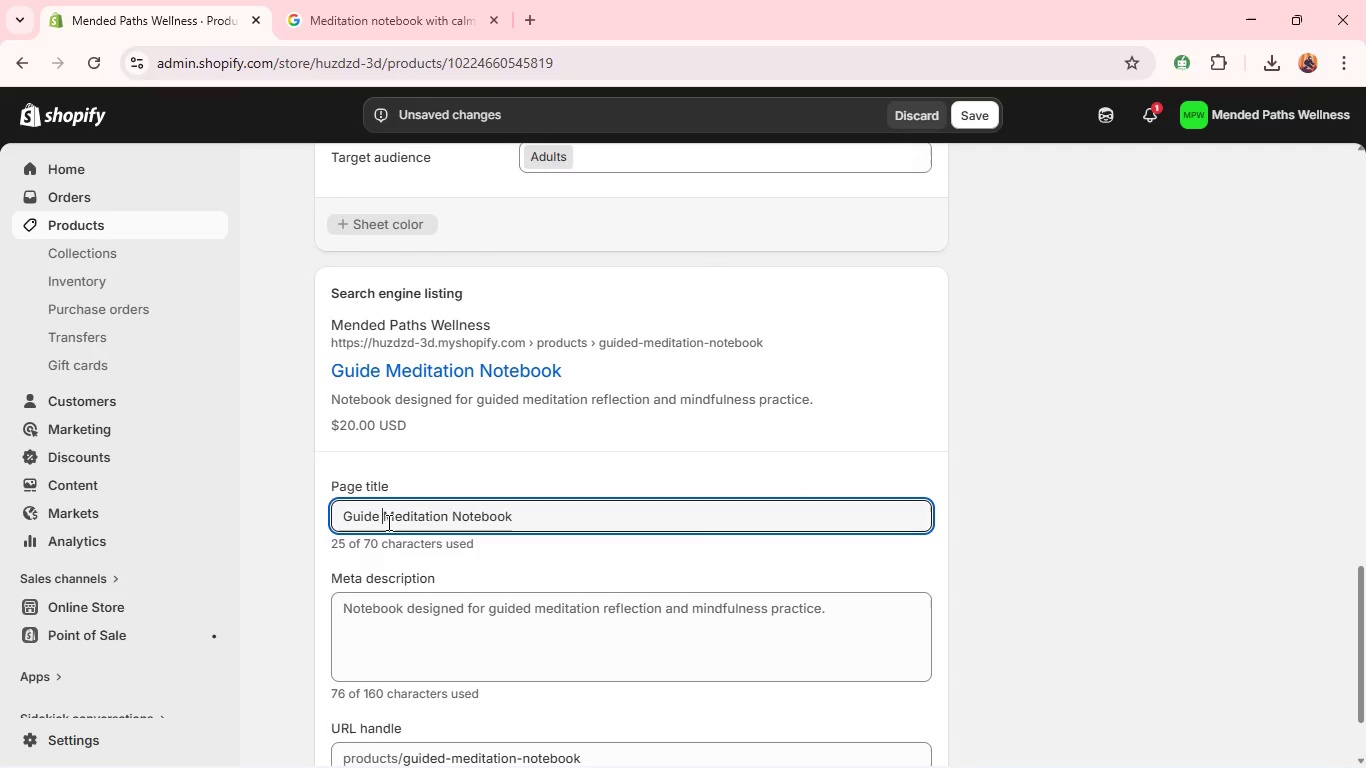 
key(ArrowRight)
 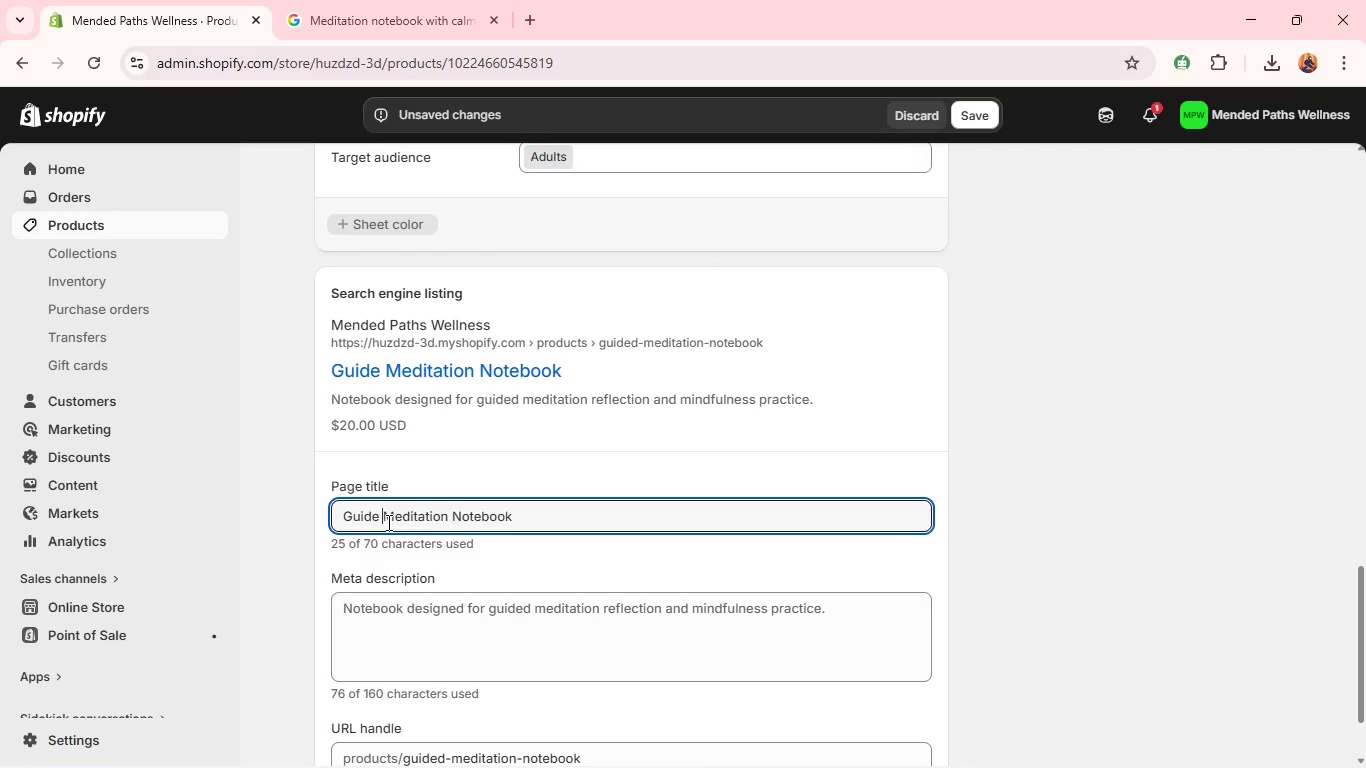 
hold_key(key=Backspace, duration=1.06)
 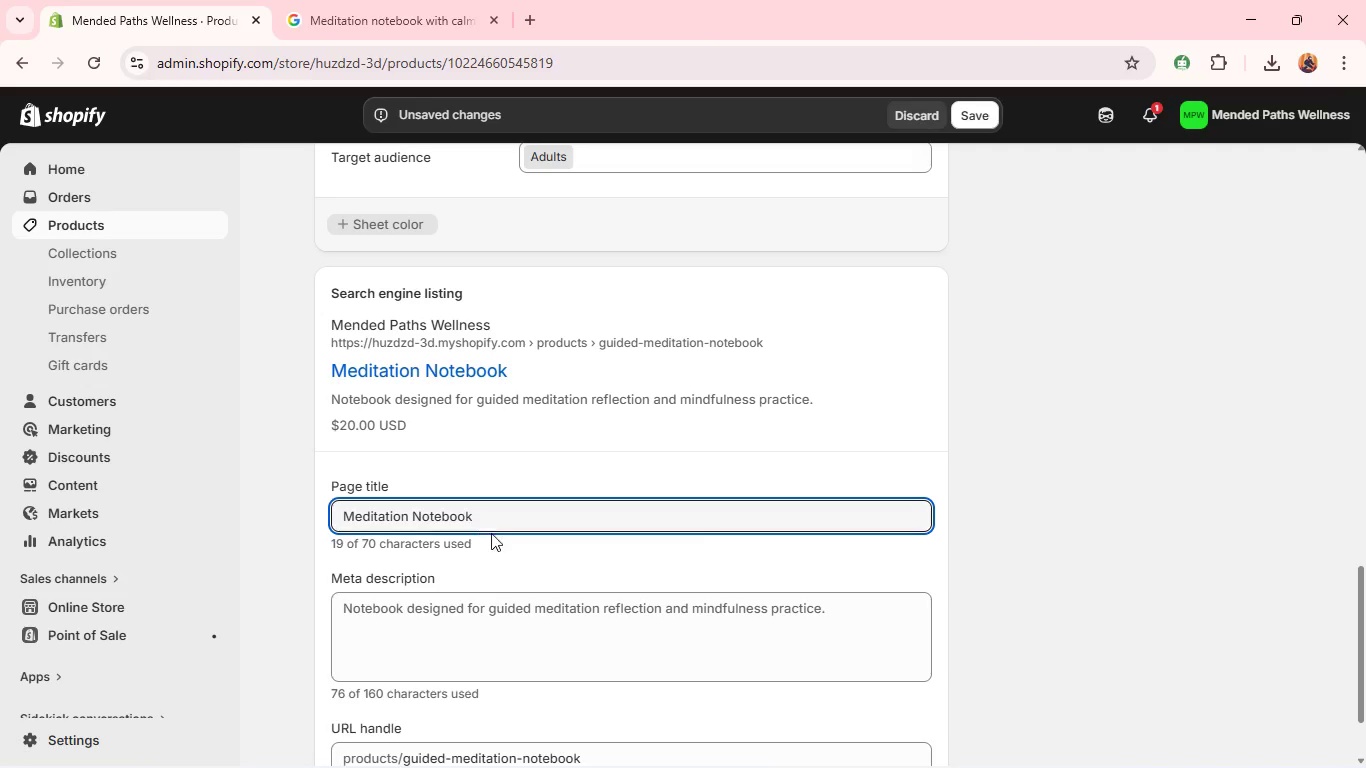 
left_click([500, 532])
 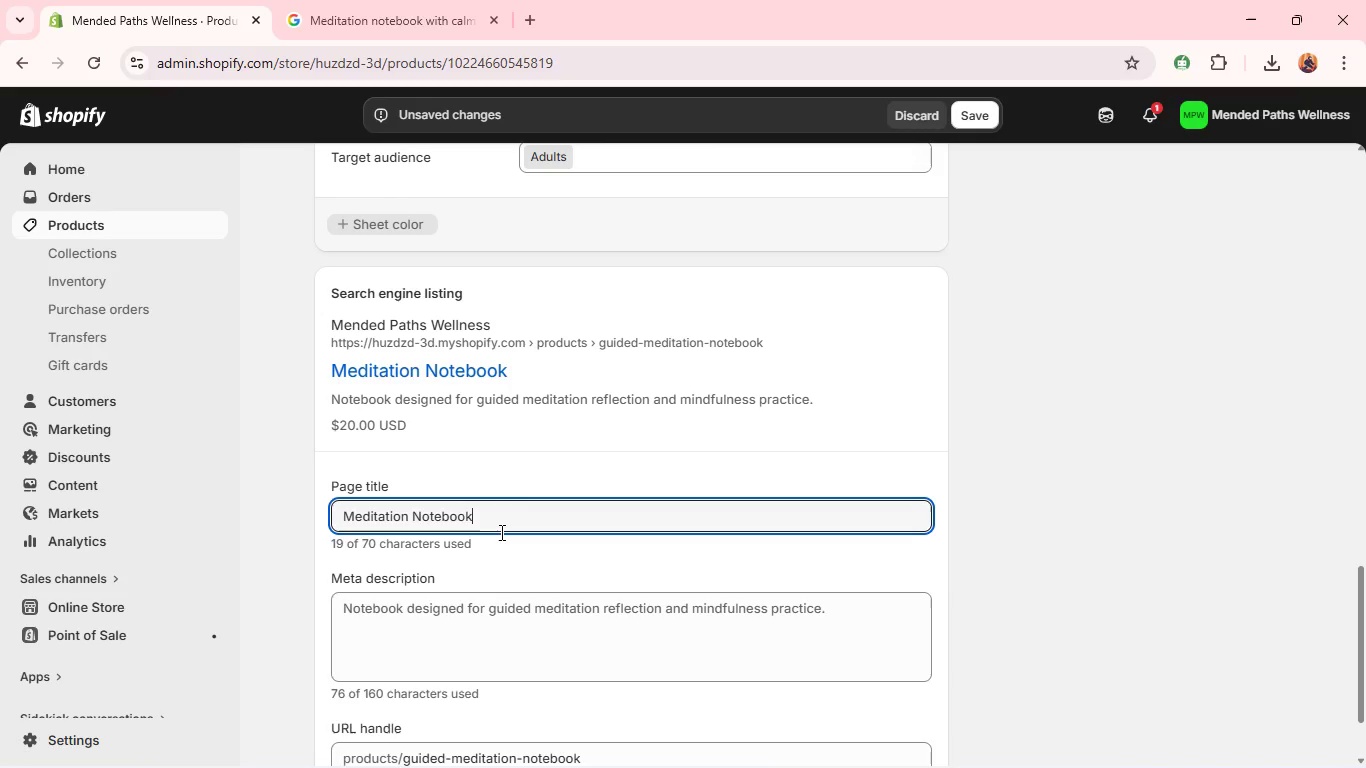 
key(Control+Z)
 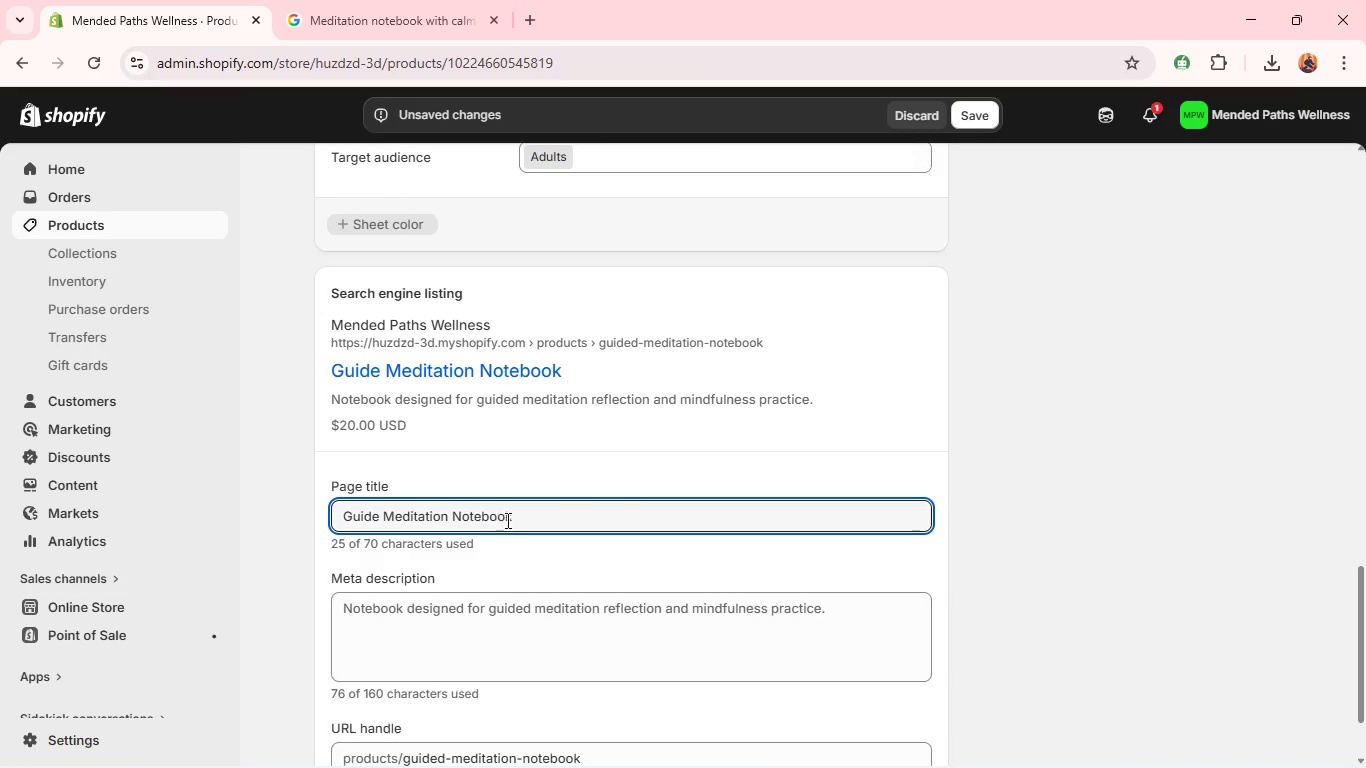 
left_click([532, 516])
 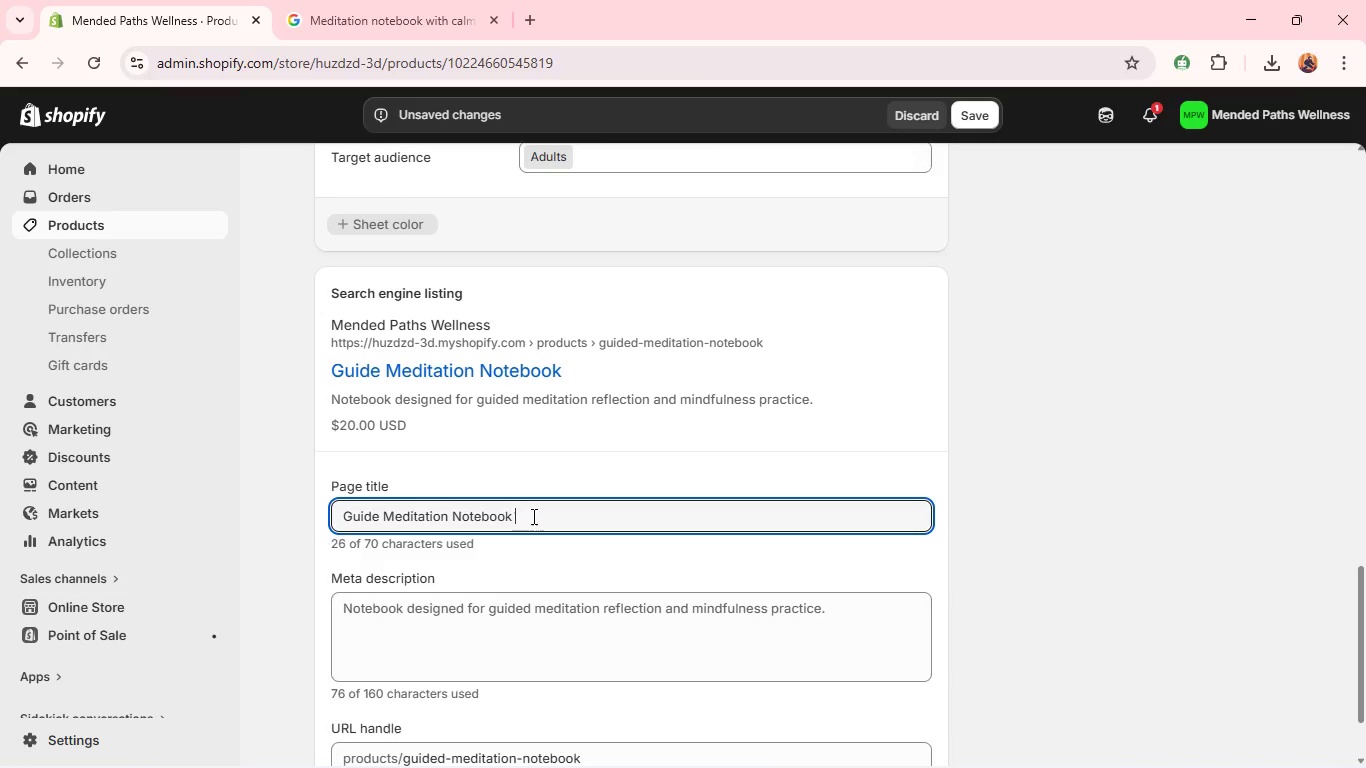 
type( for Mindfulness)
 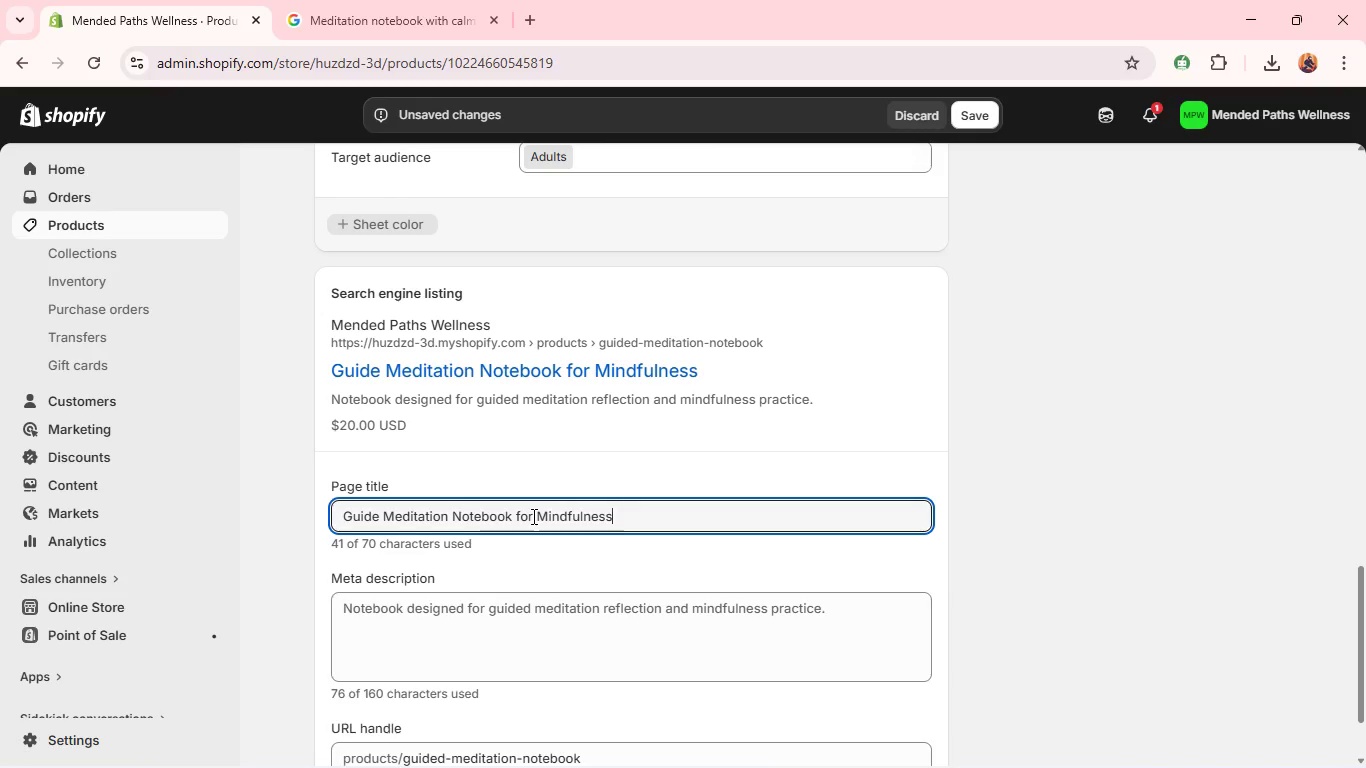 
key(Control+A)
 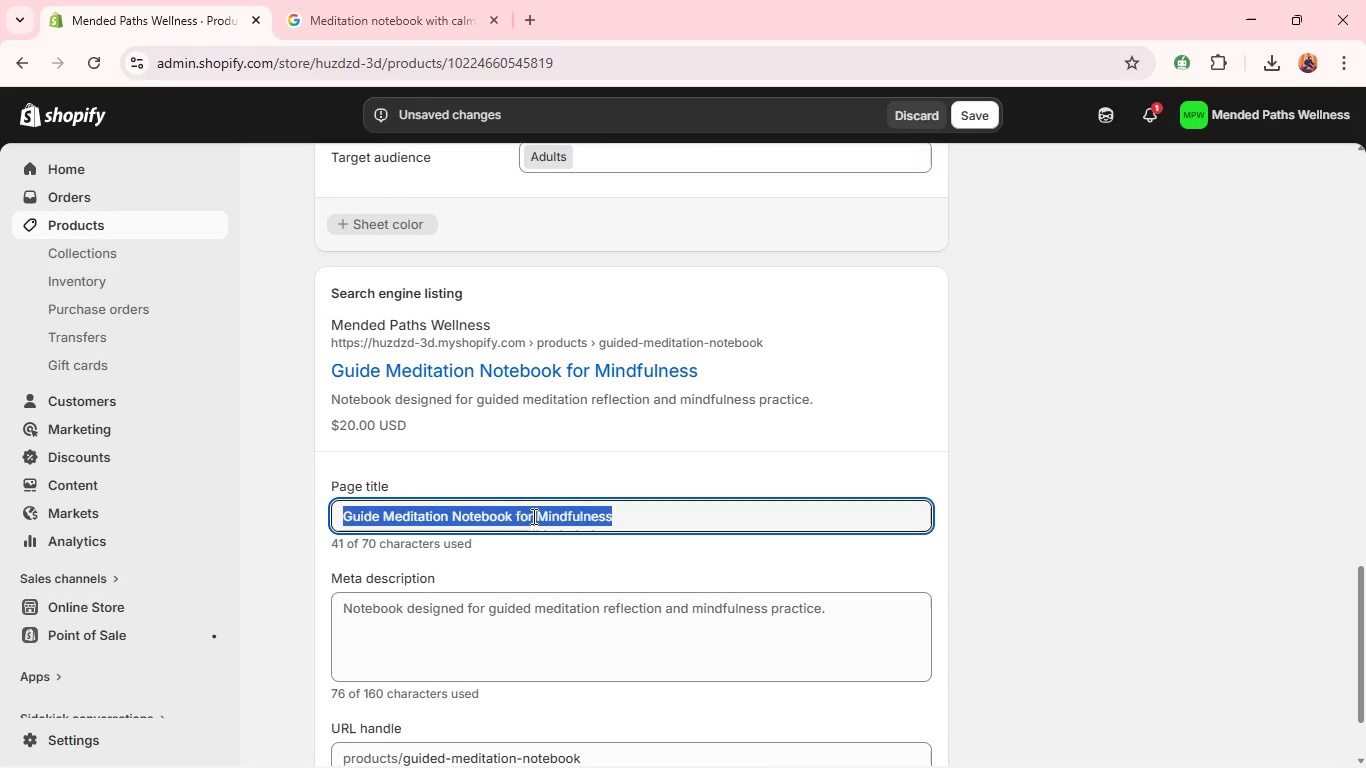 
key(Control+C)
 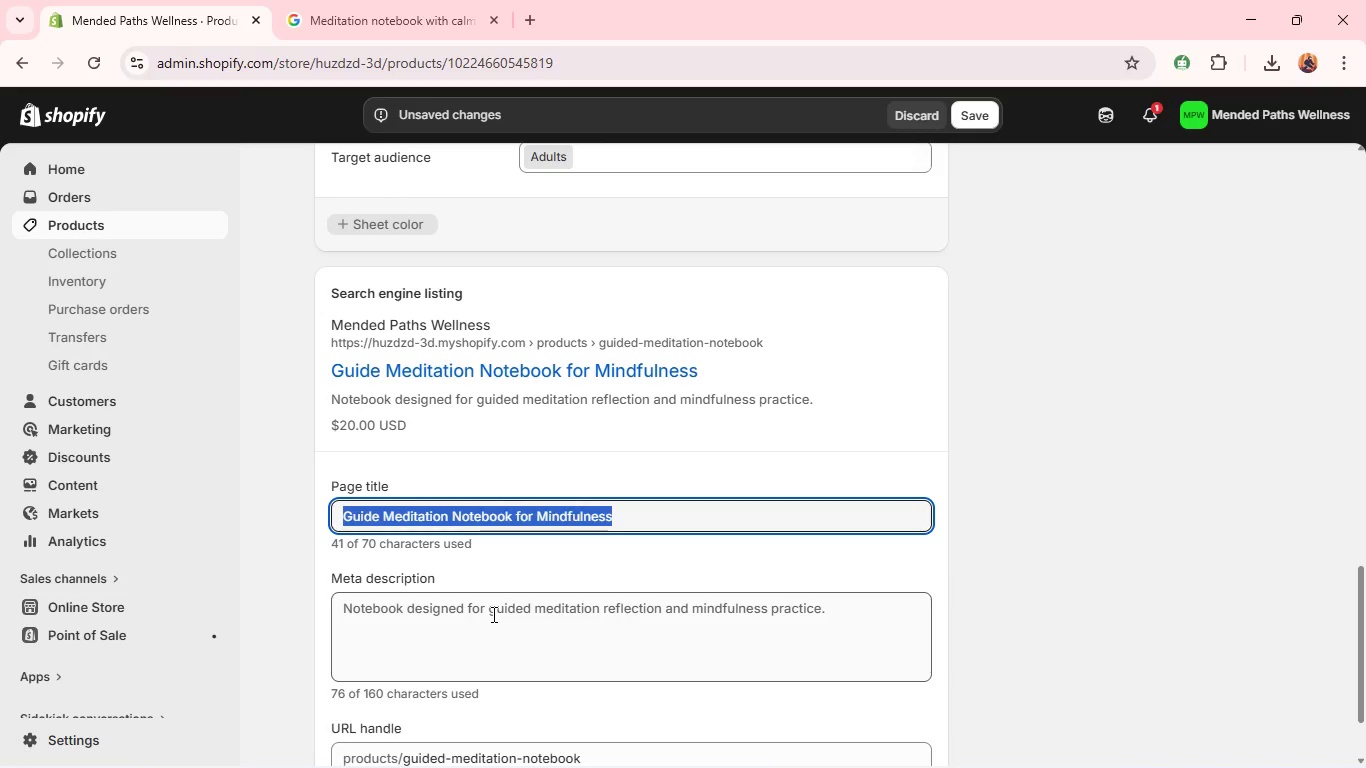 
left_click([492, 614])
 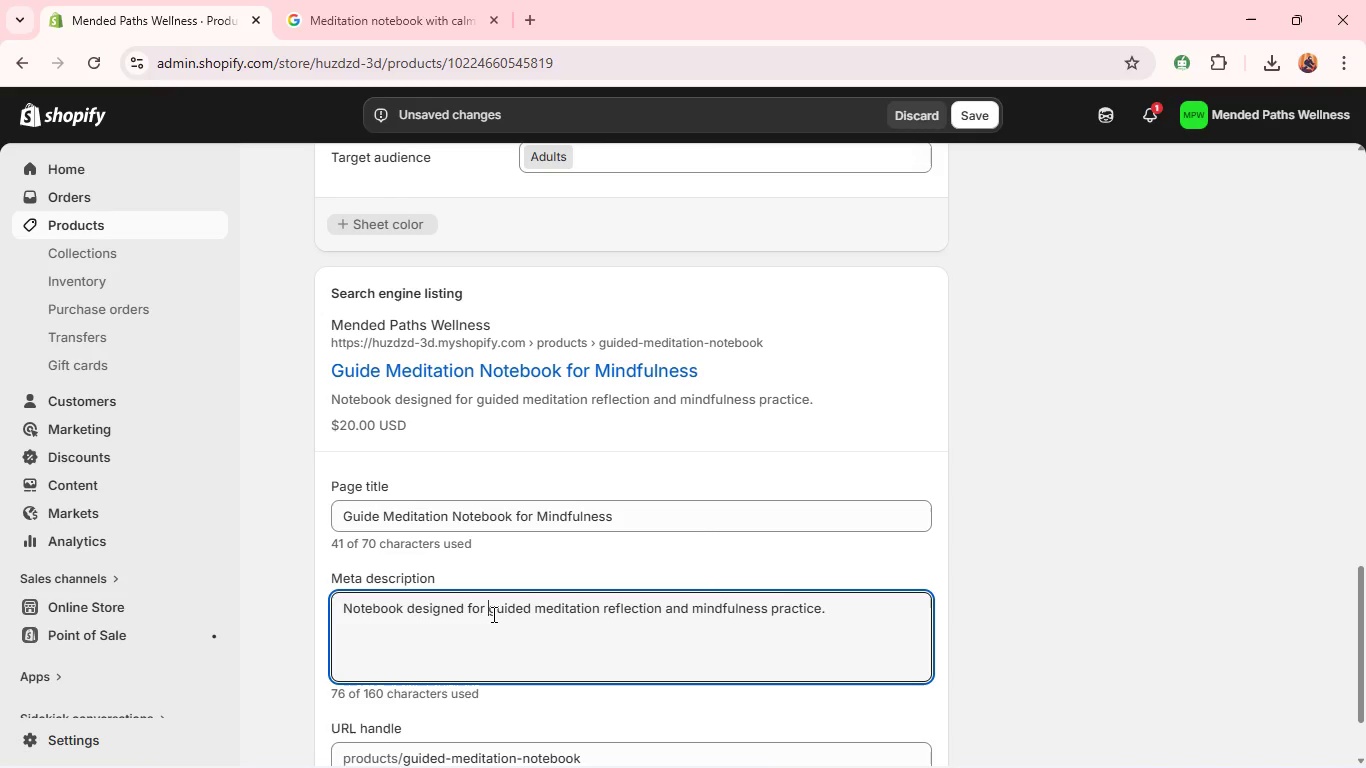 
key(Control+ControlLeft)
 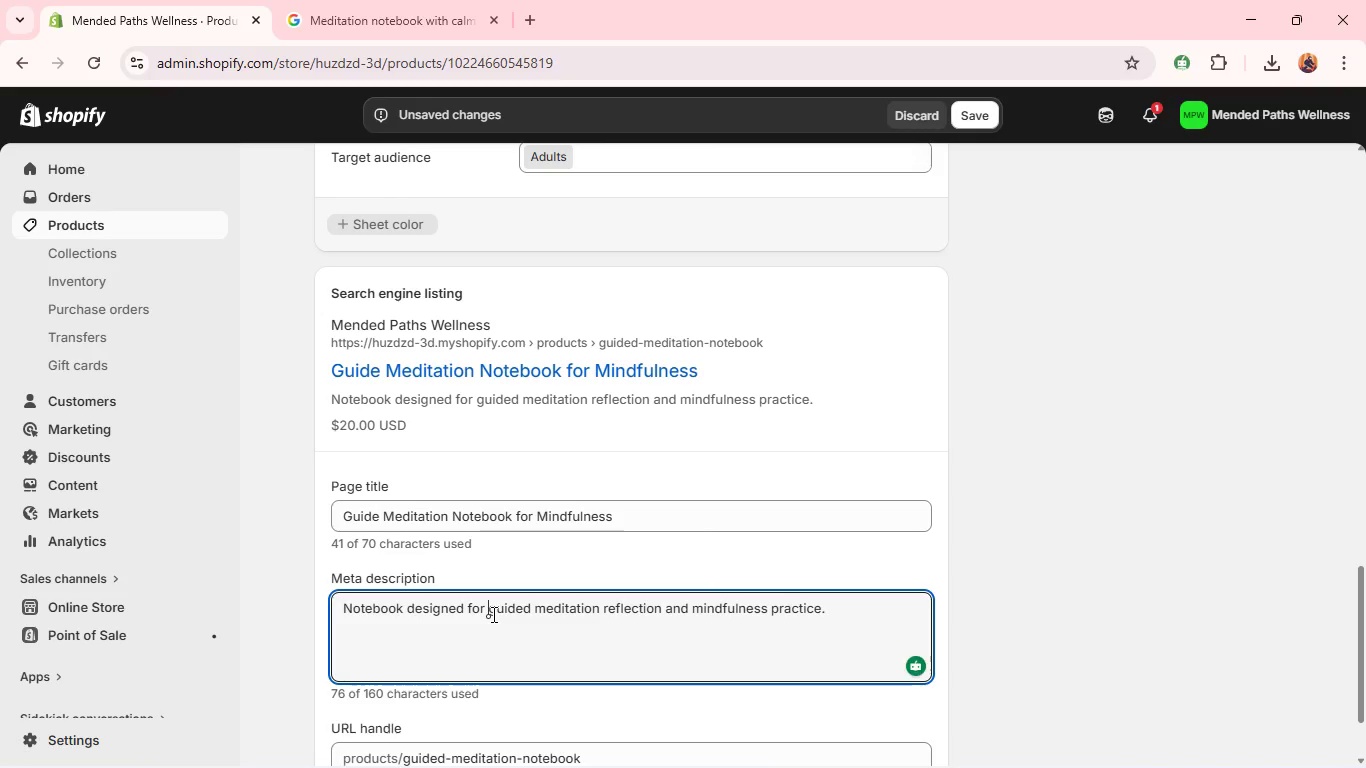 
key(Control+A)
 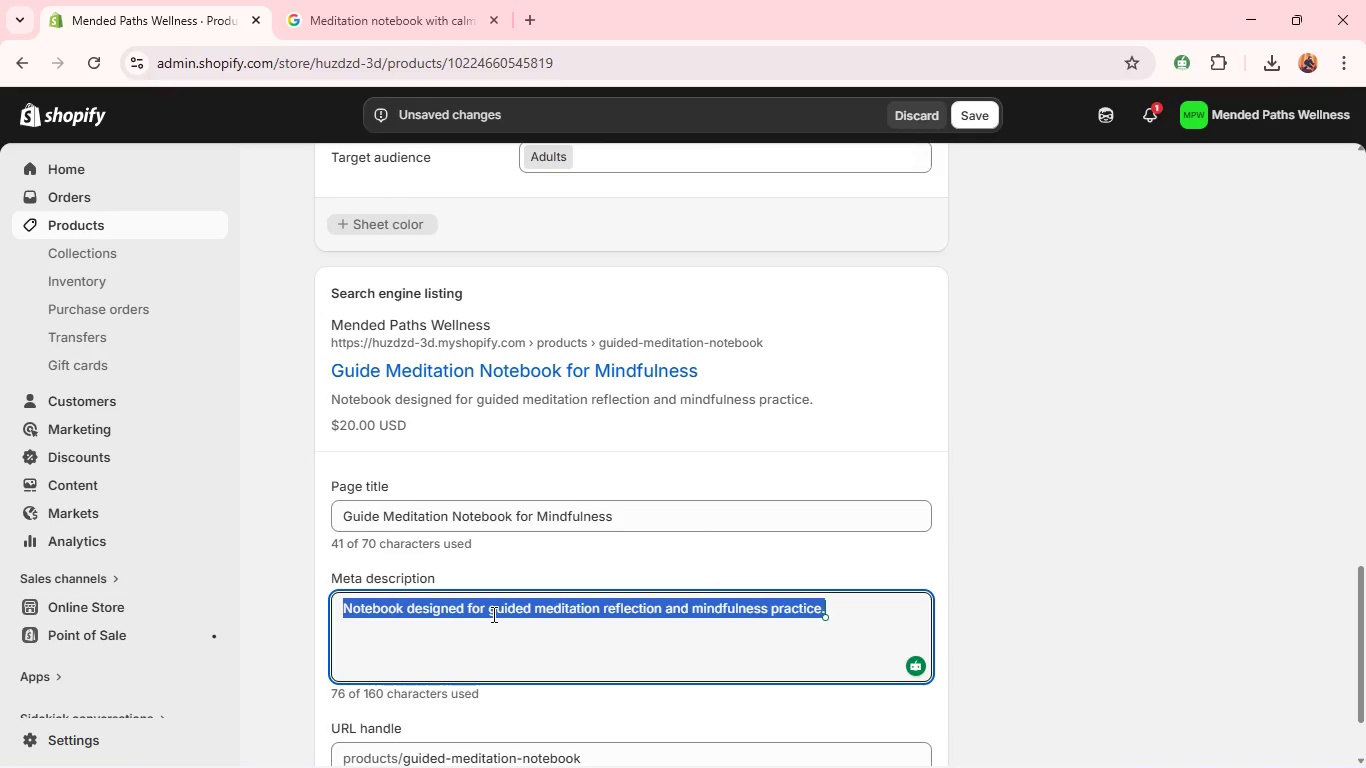 
key(Control+V)
 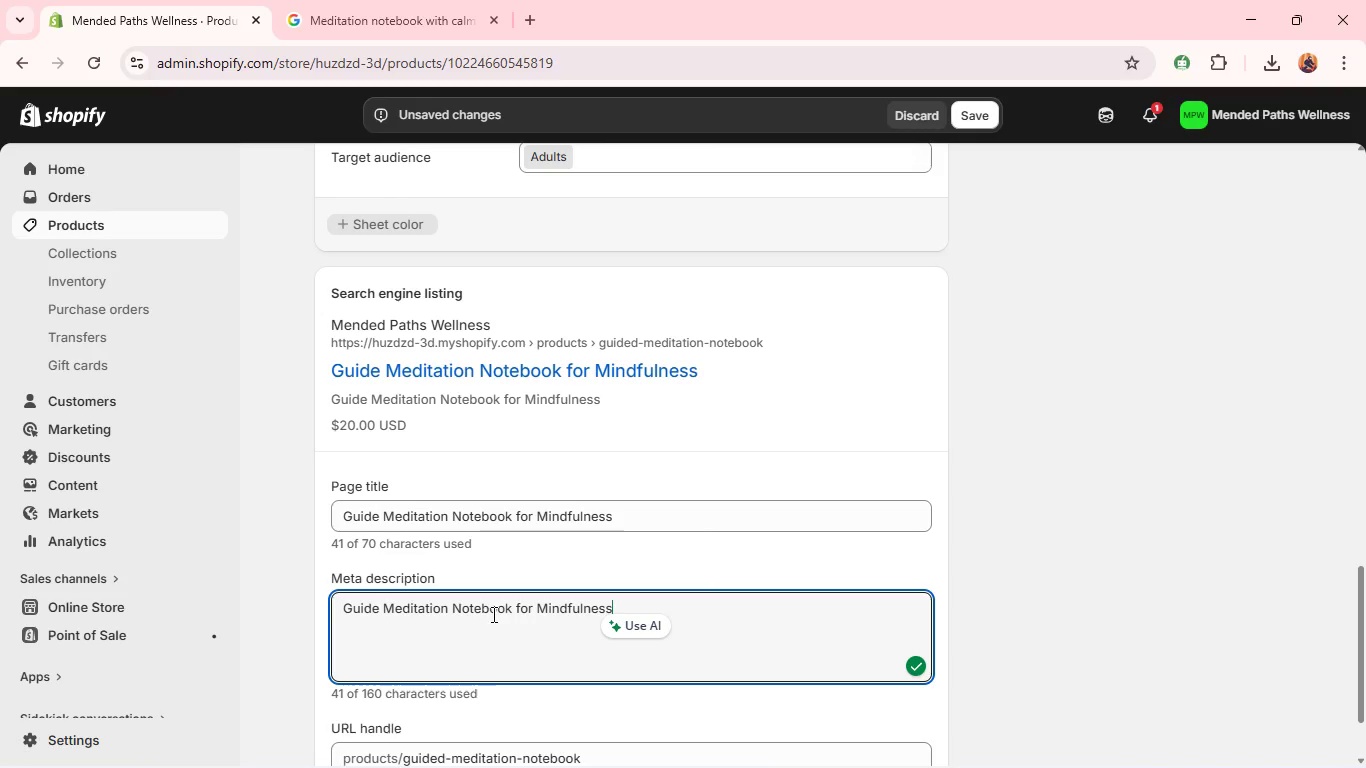 
key(Space)
 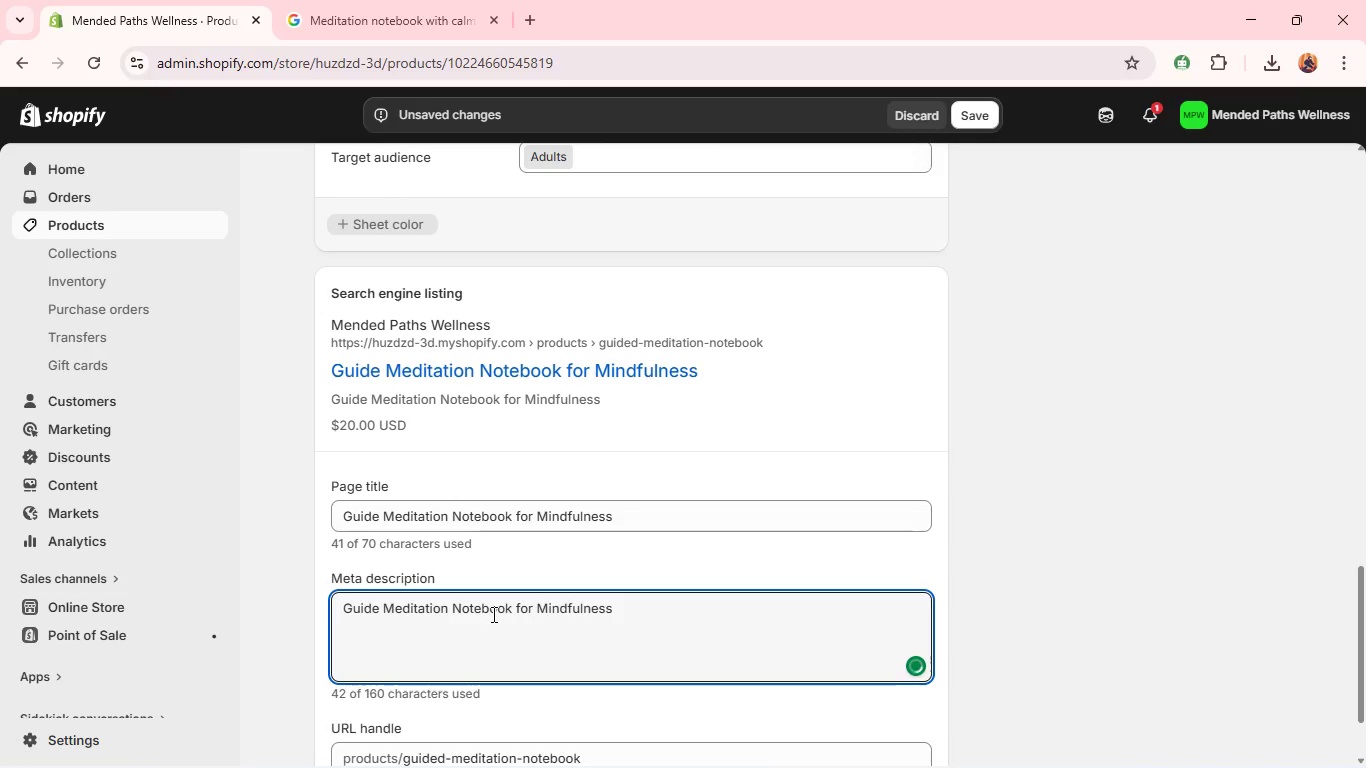 
key(Control+A)
 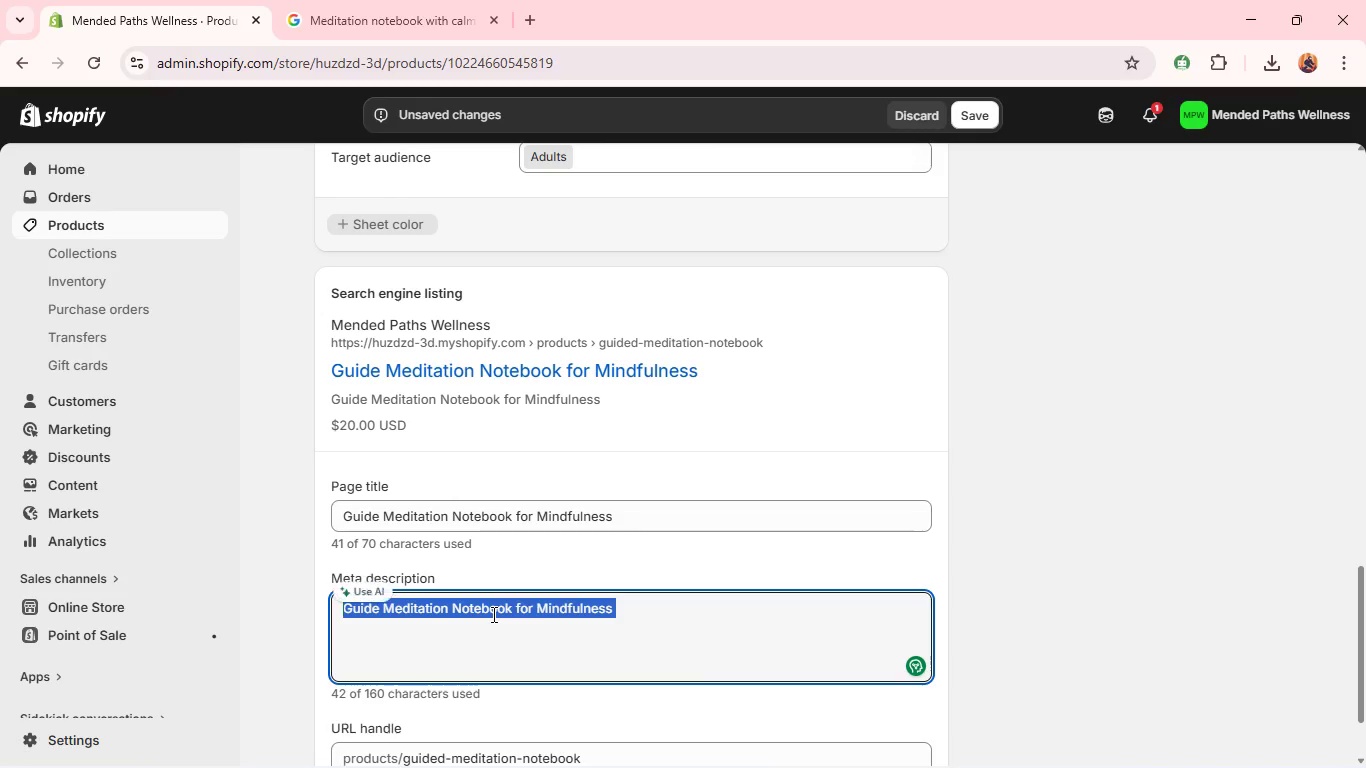 
type(Structured notebook f)
key(Backspace)
type(designed to support meditation and mindfulness journaling. )
 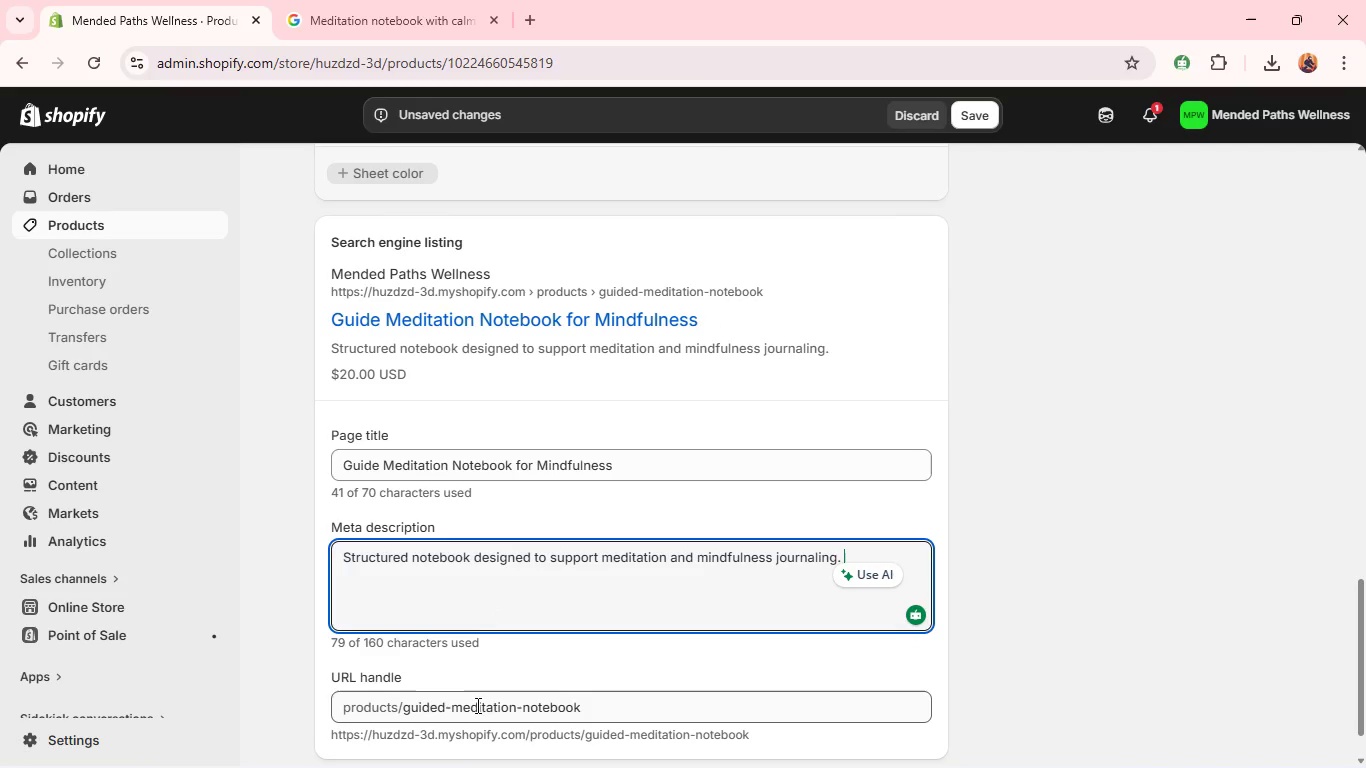 
wait(14.47)
 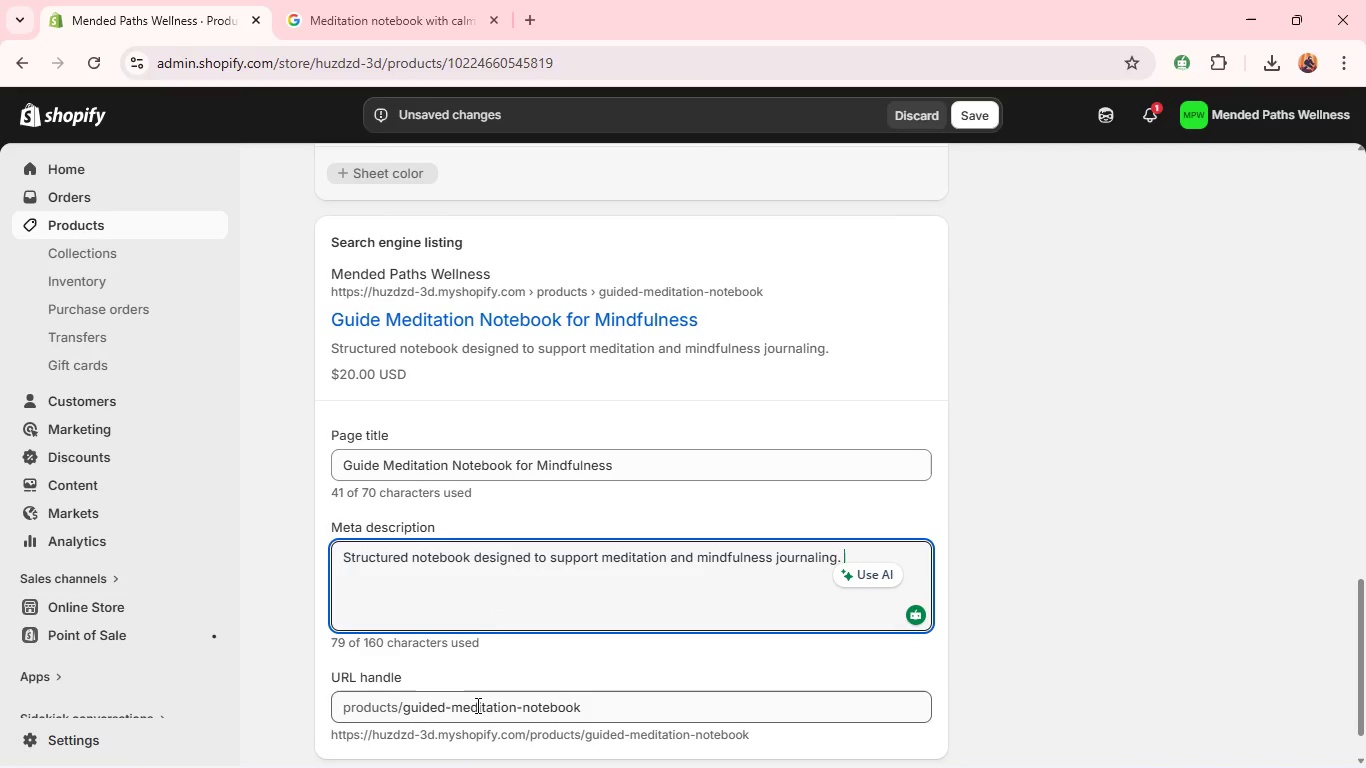 
left_click([983, 107])
 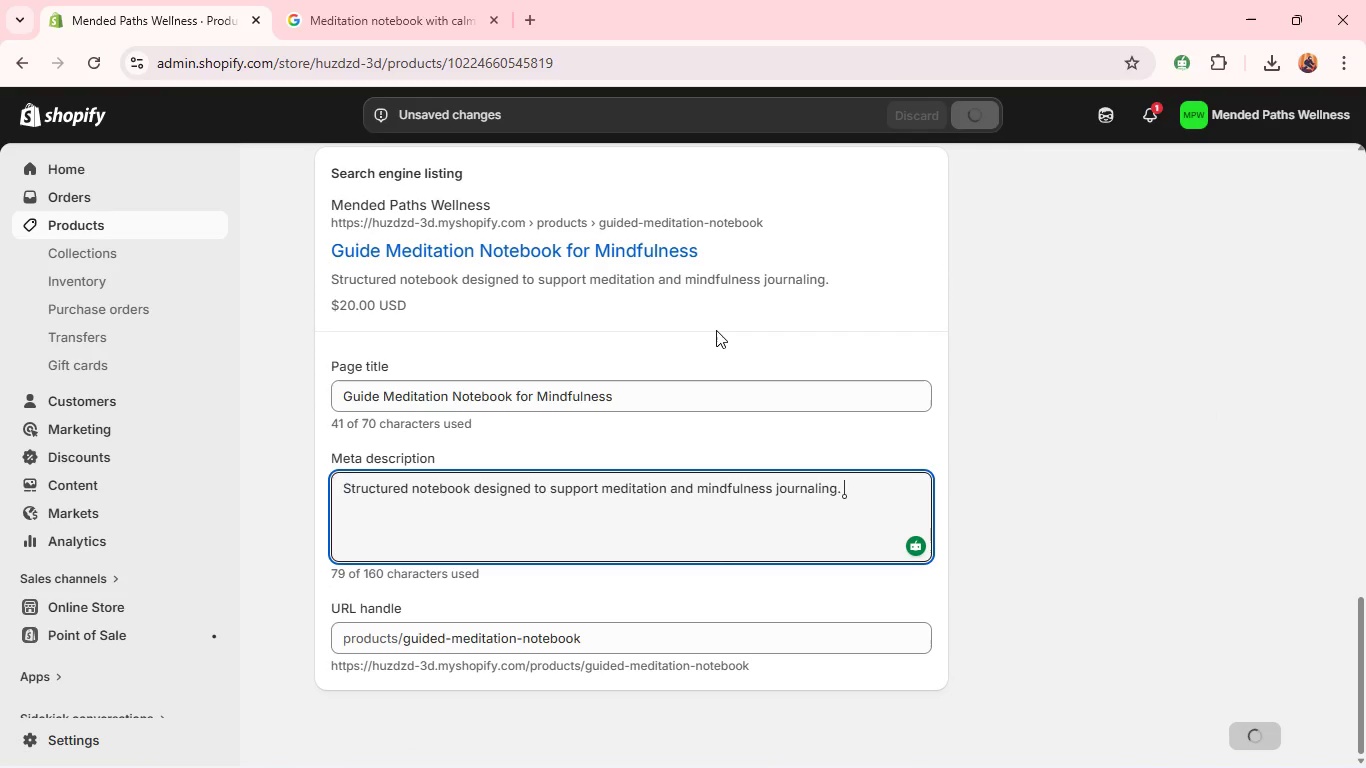 
wait(8.22)
 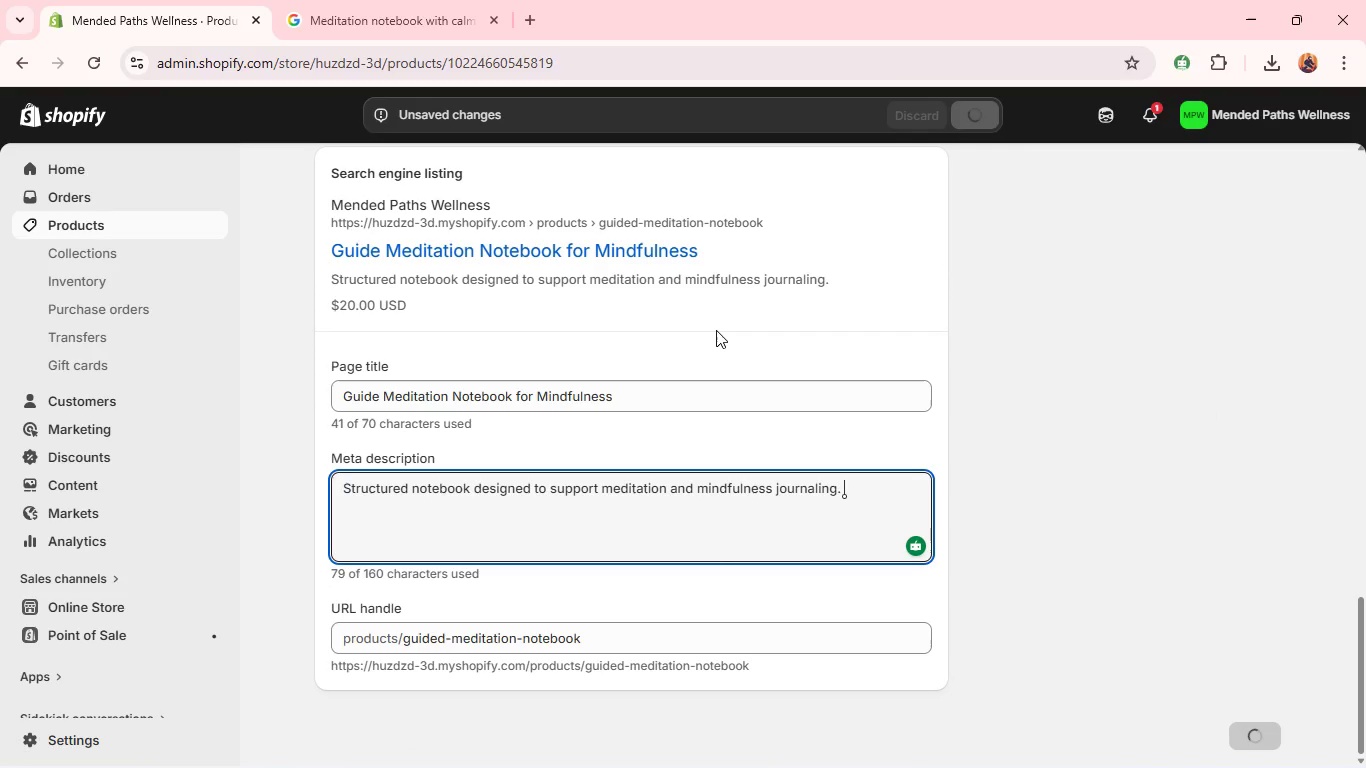 
left_click([337, 176])
 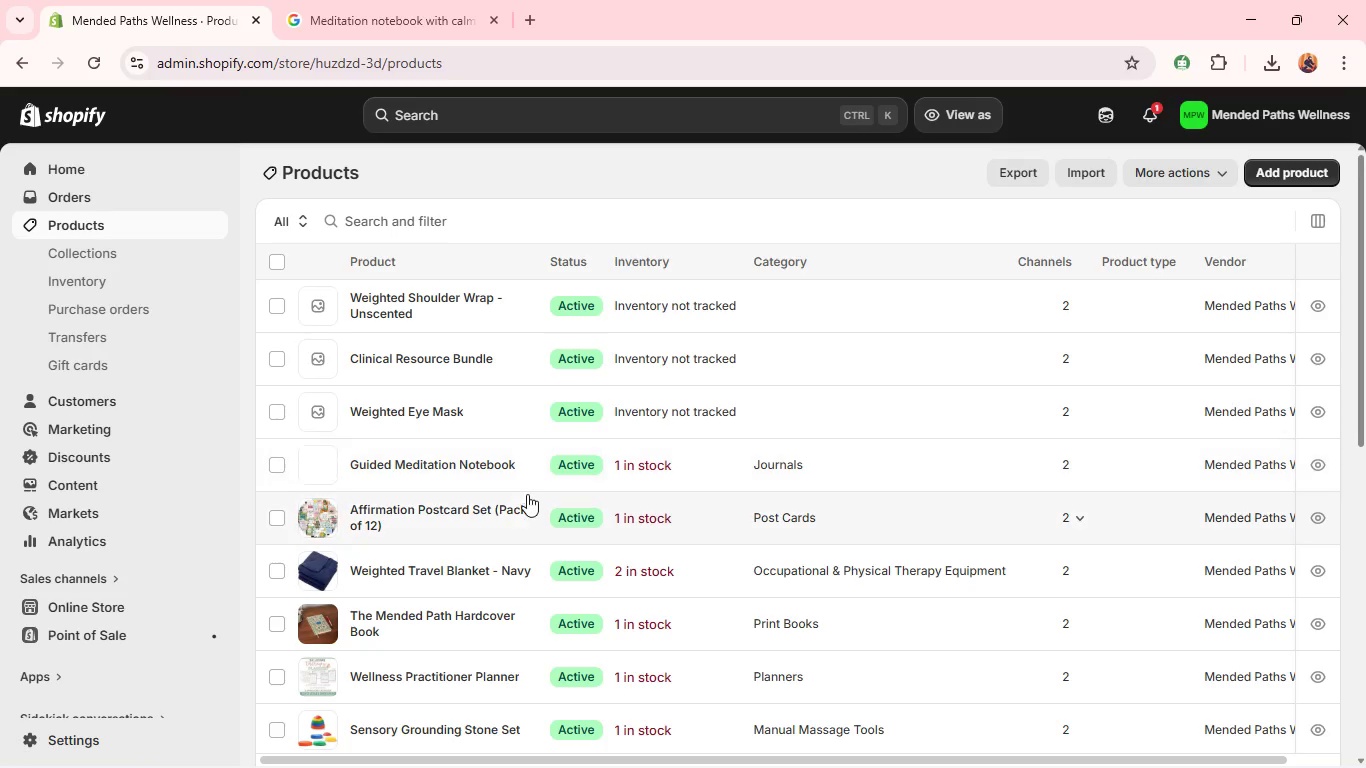 
left_click([435, 411])
 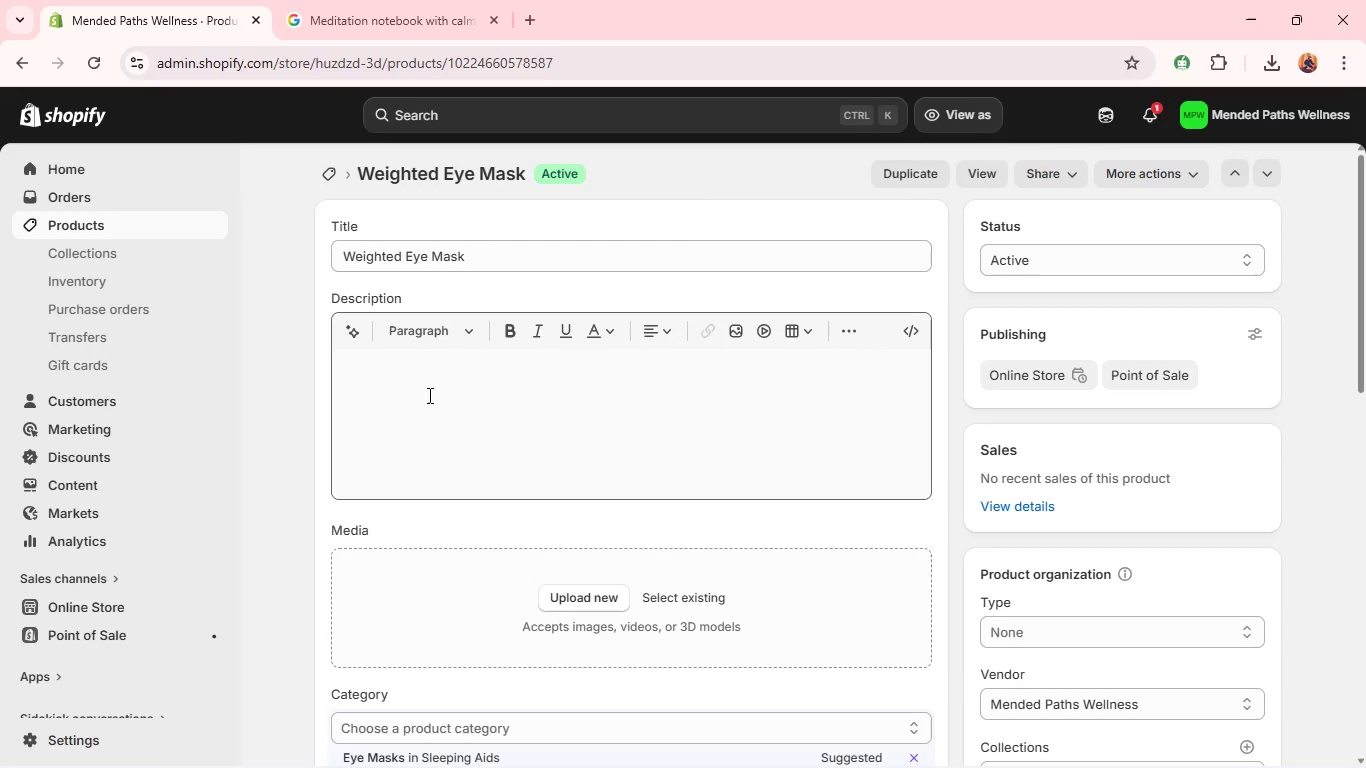 
wait(5.94)
 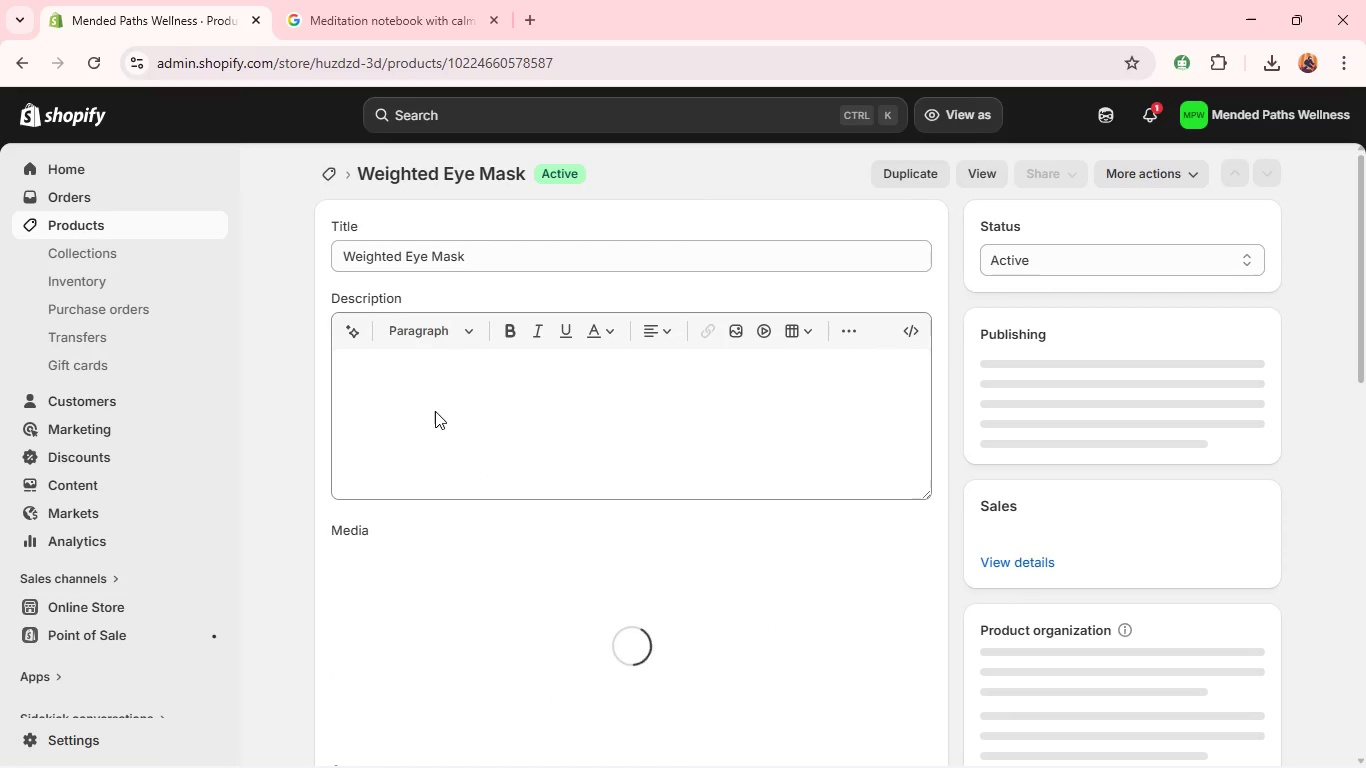 
left_click([428, 395])
 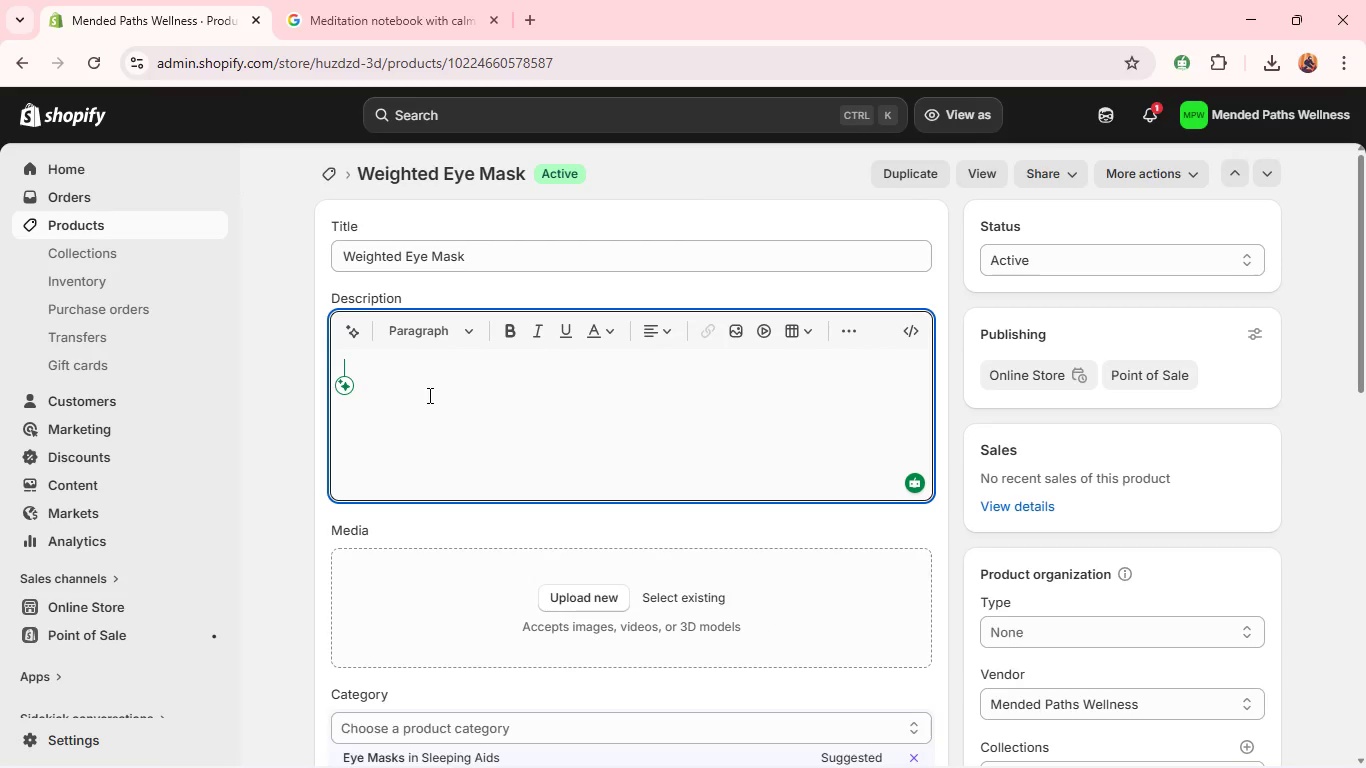 
type(Weighted sleep mask designed to reduce stress and improve sleep quality/)
key(Backspace)
type(.)
 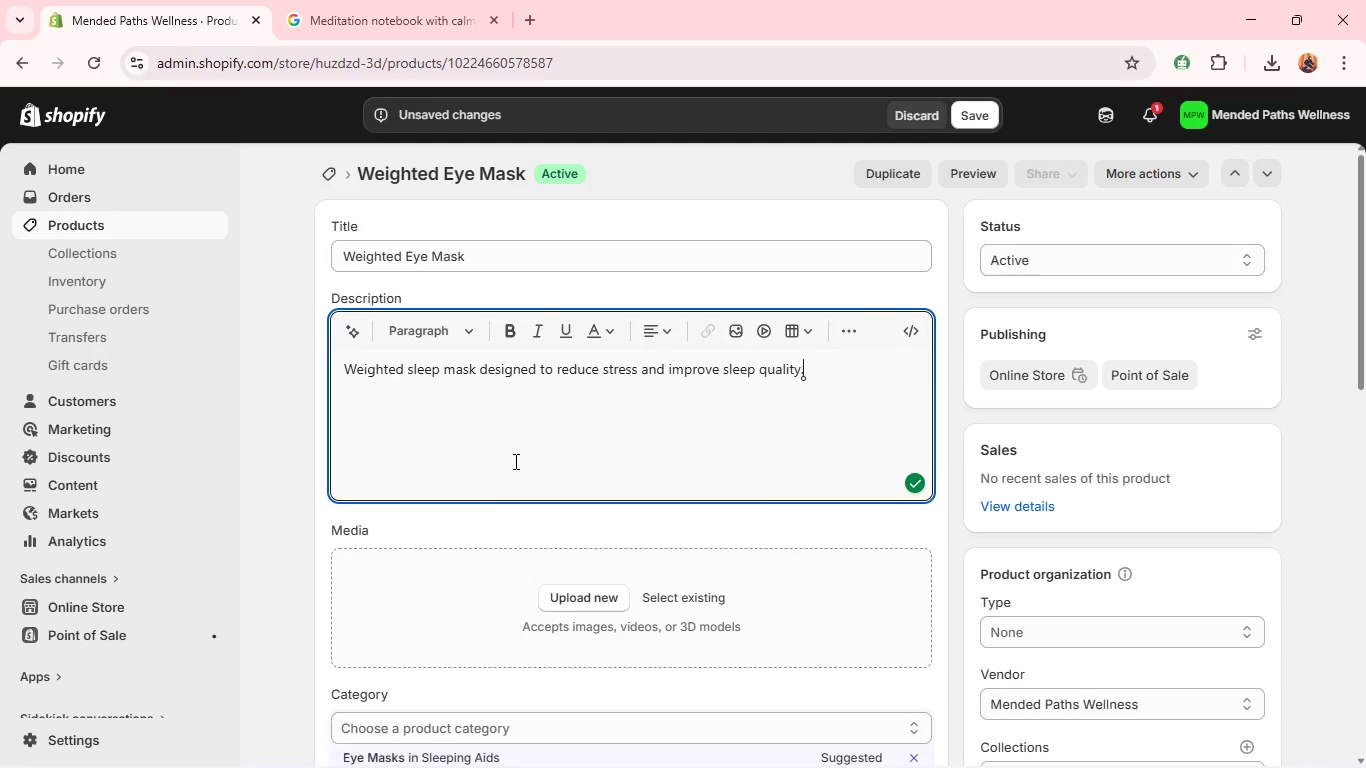 
key(Alt+Tab)